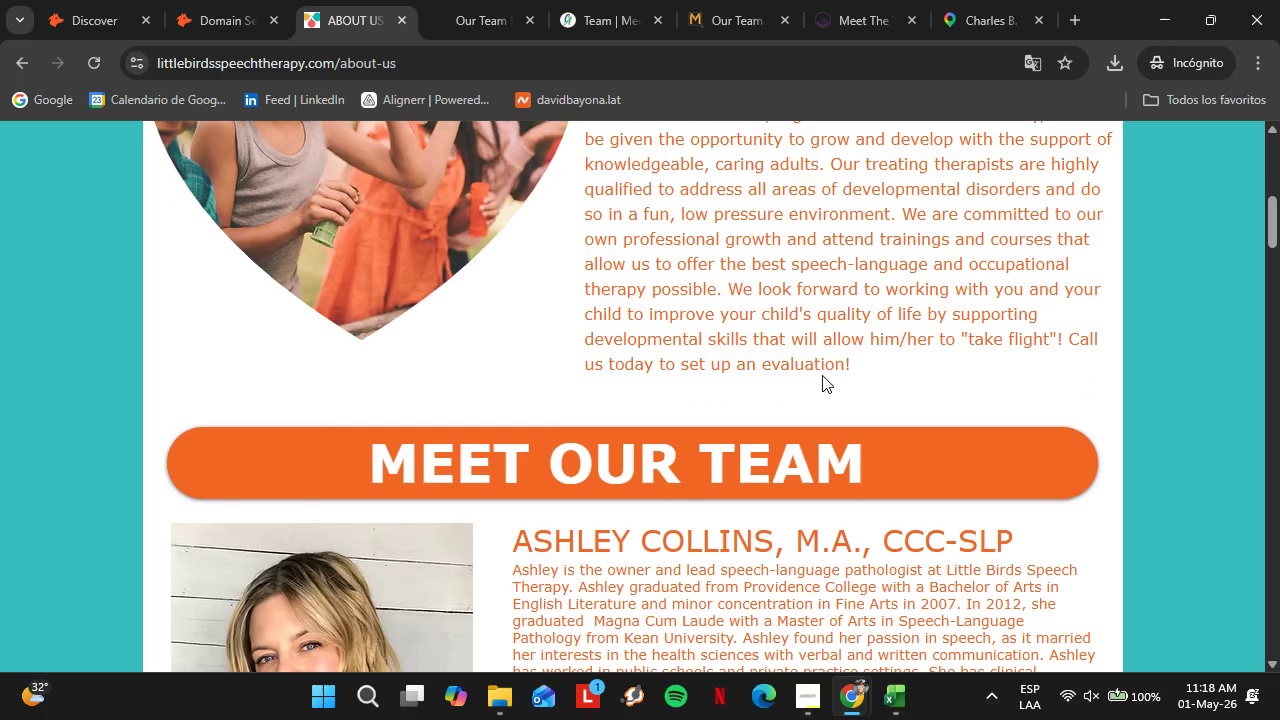 
scroll: coordinate [884, 555], scroll_direction: down, amount: 4.0
 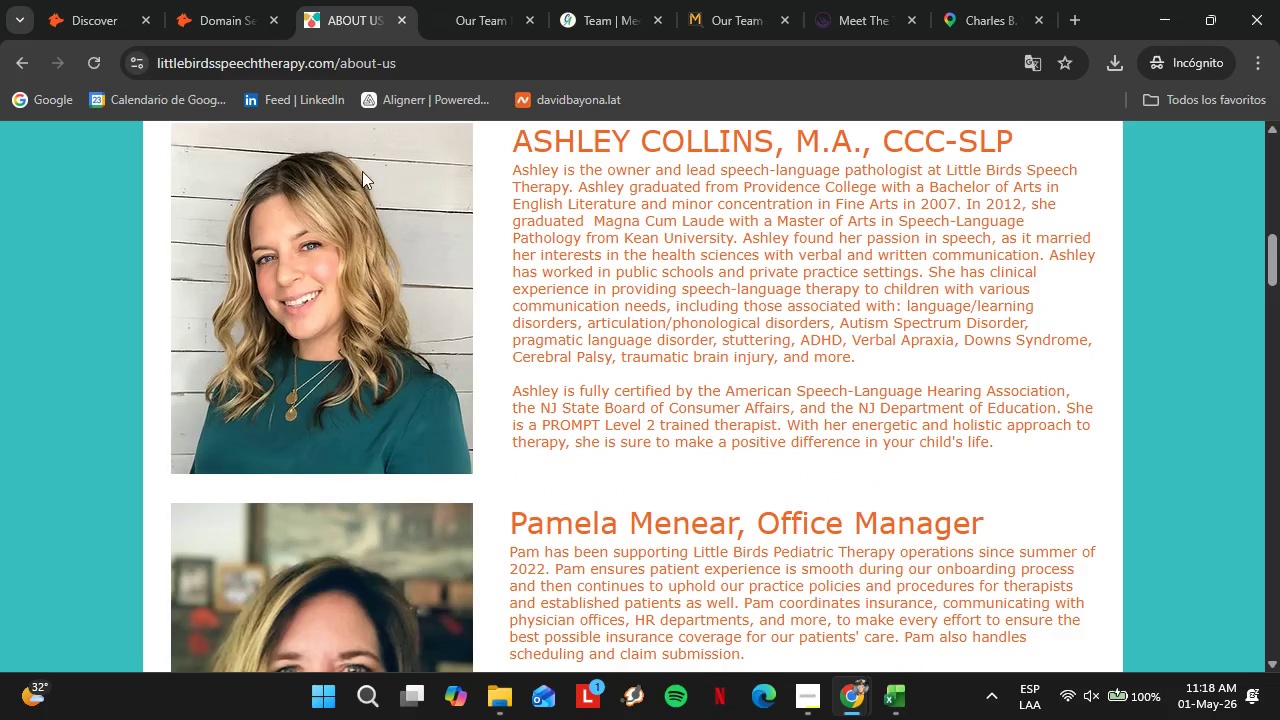 
left_click([79, 11])
 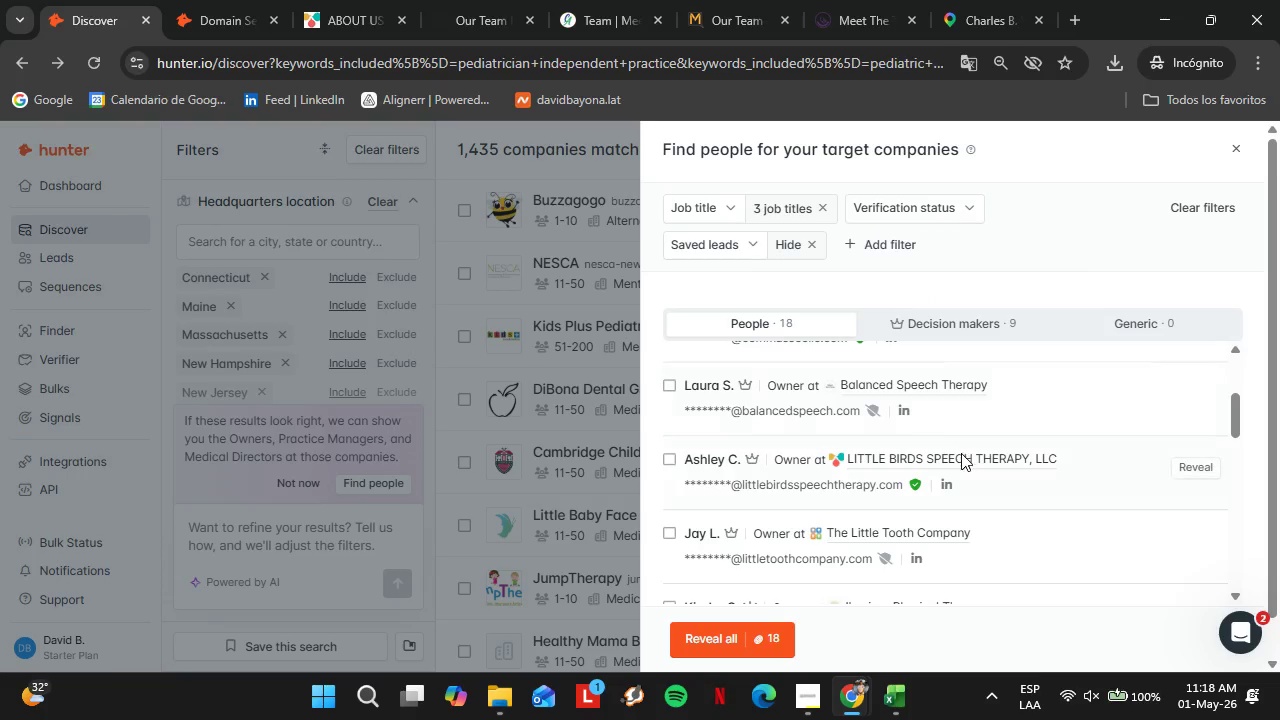 
scroll: coordinate [960, 460], scroll_direction: down, amount: 1.0
 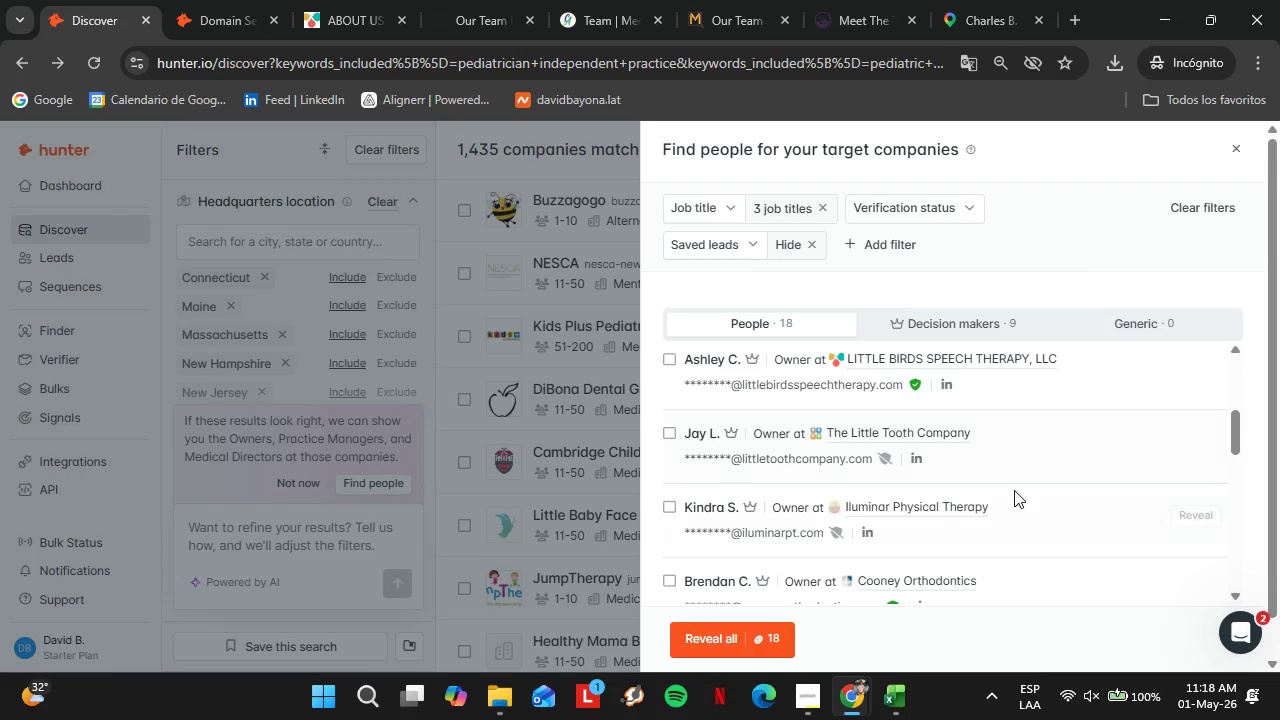 
mouse_move([950, 457])
 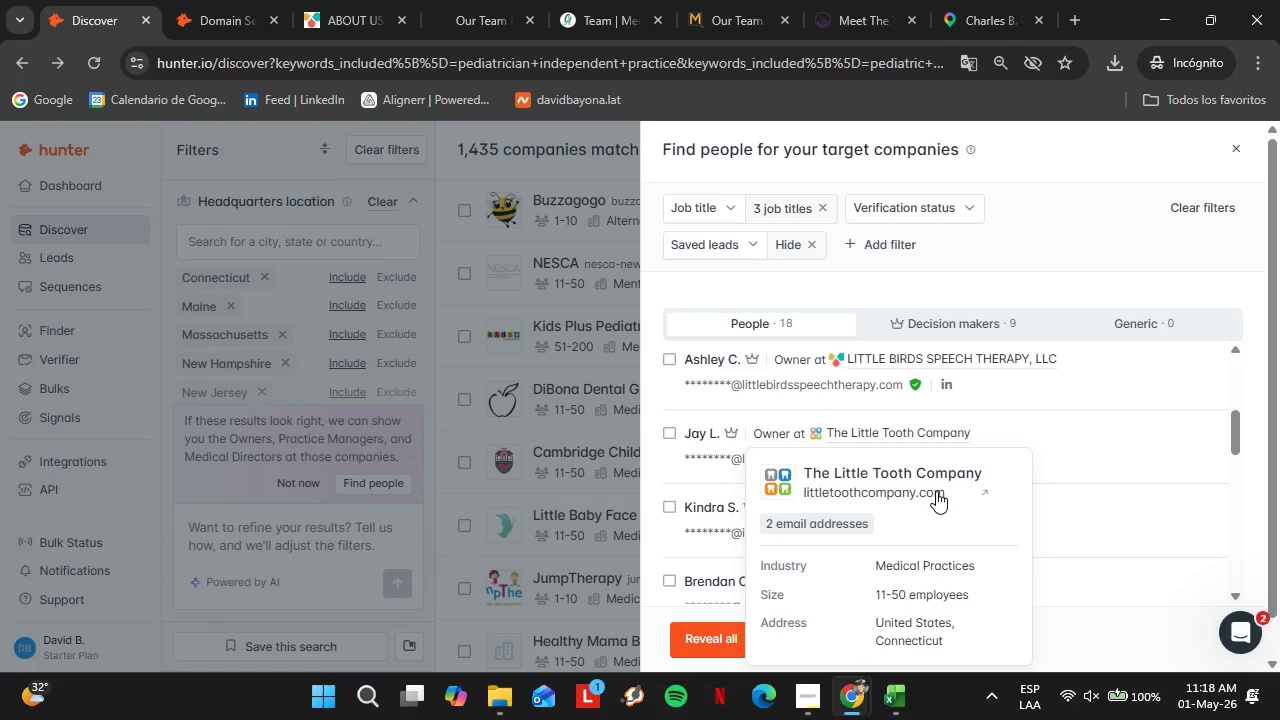 
left_click([936, 491])
 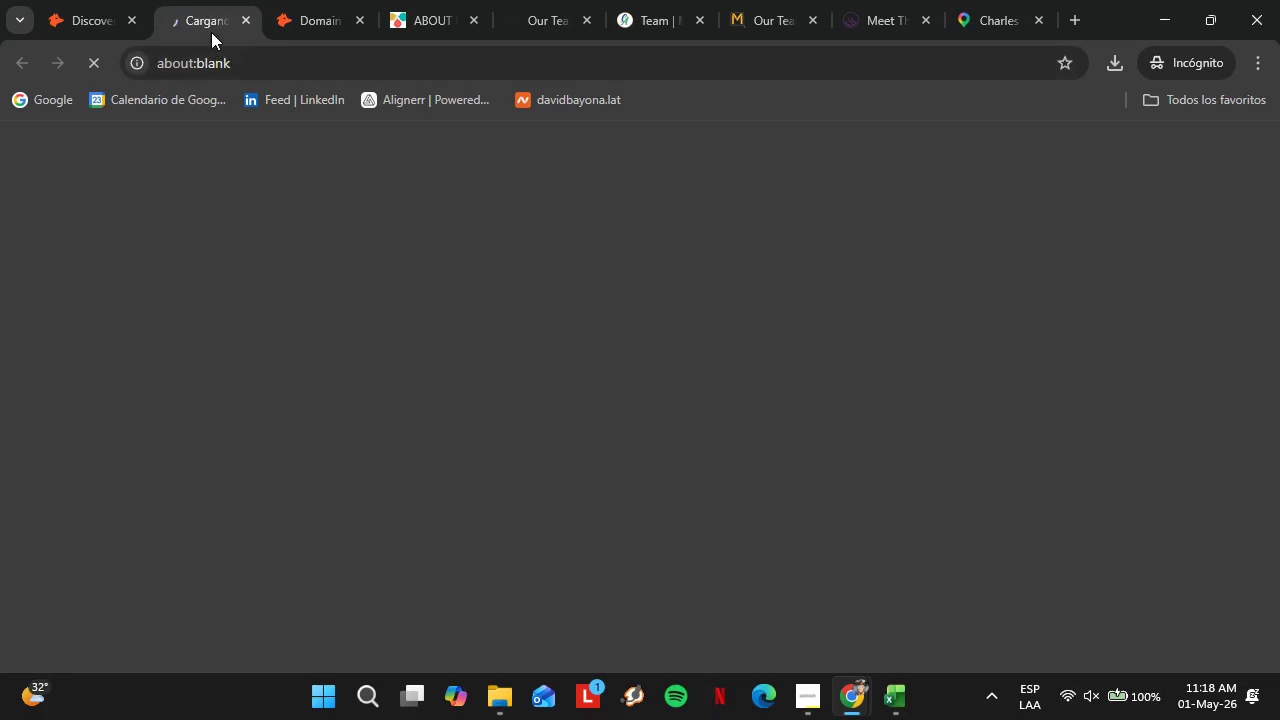 
left_click_drag(start_coordinate=[182, 23], to_coordinate=[287, 38])
 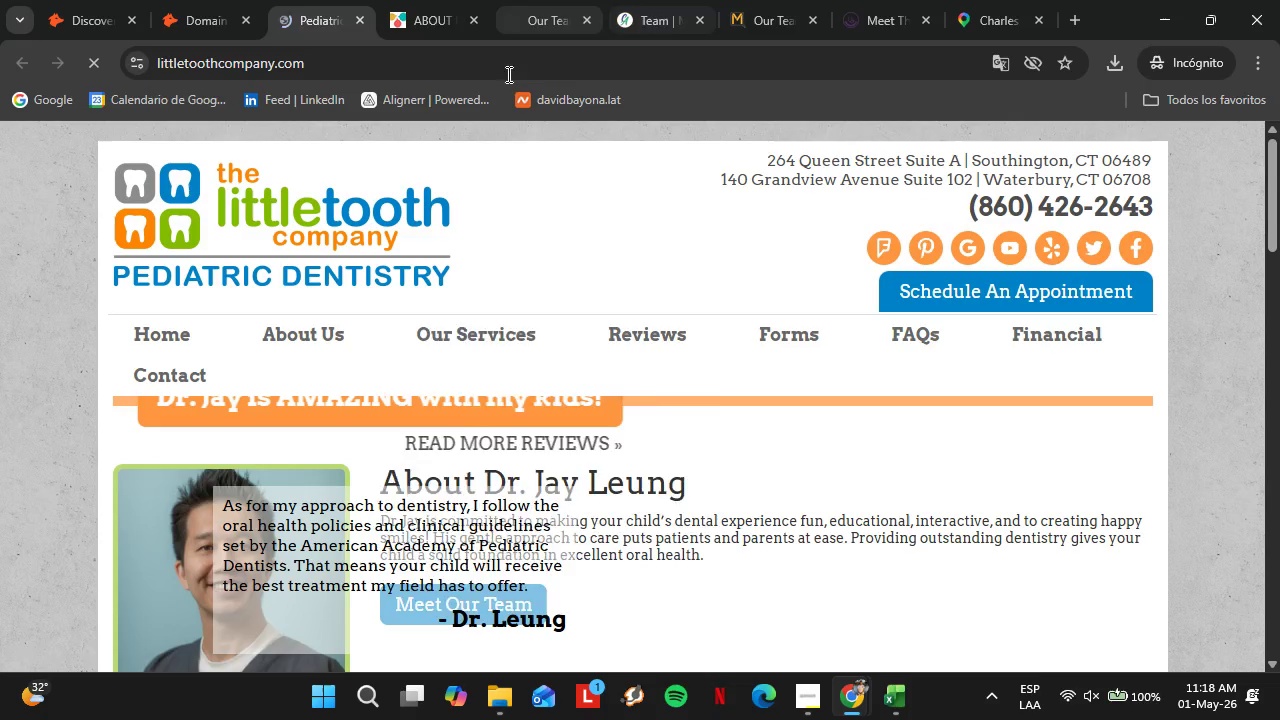 
mouse_move([339, 333])
 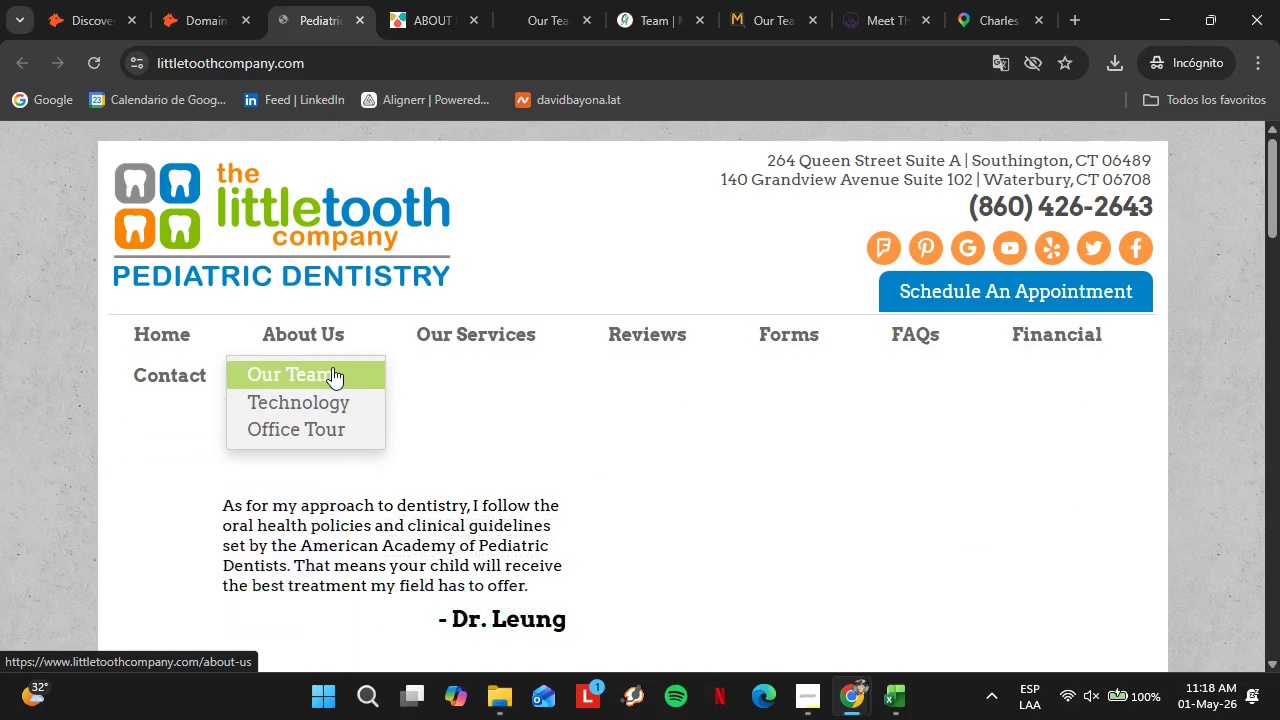 
left_click([332, 367])
 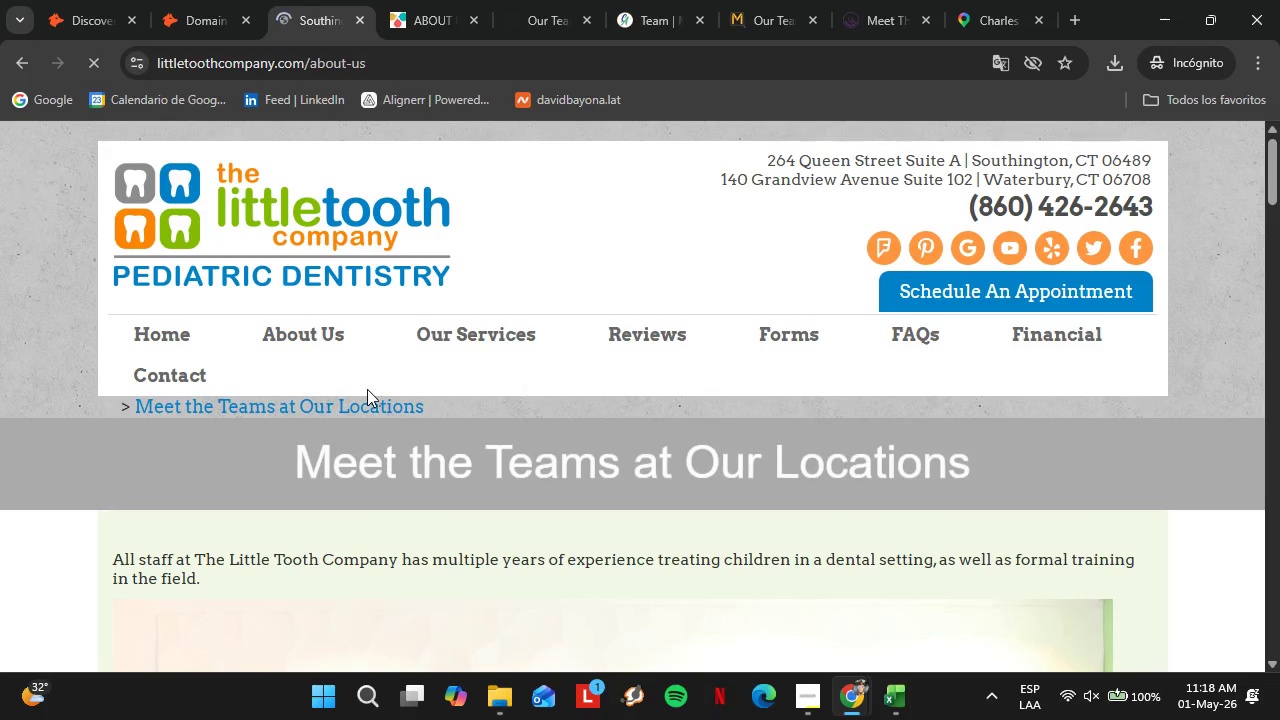 
scroll: coordinate [652, 439], scroll_direction: down, amount: 16.0
 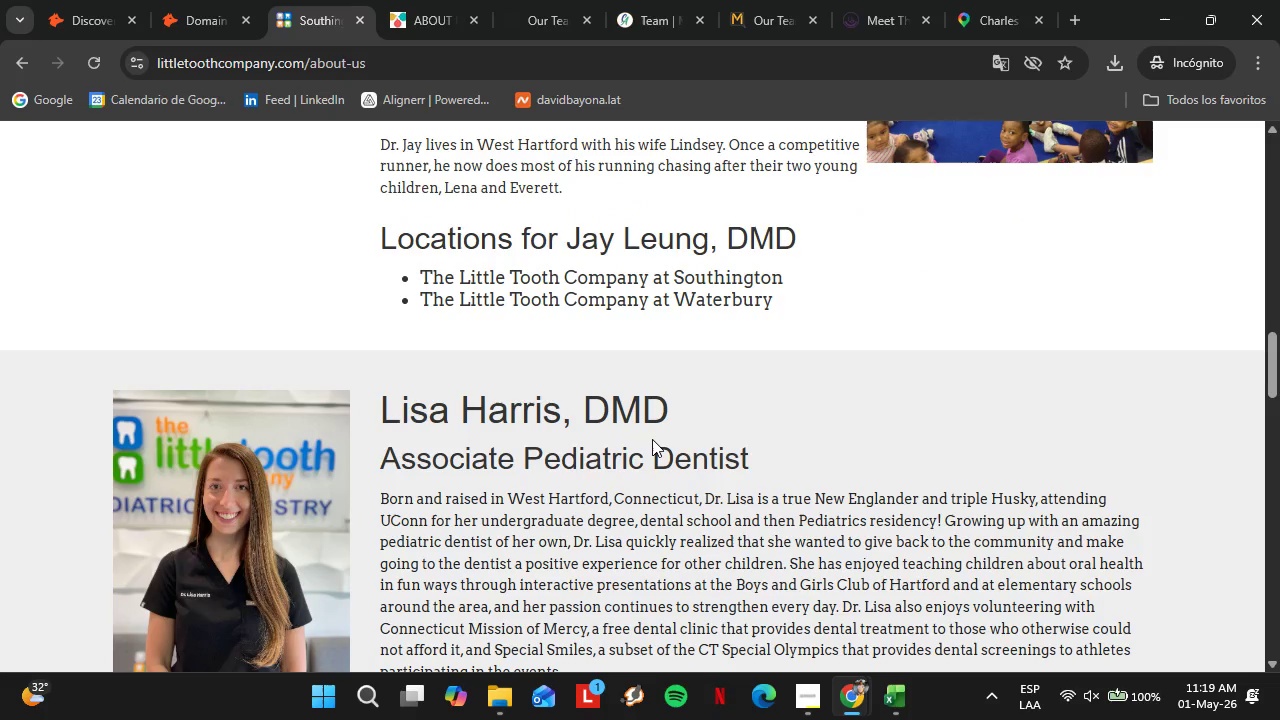 
wait(14.38)
 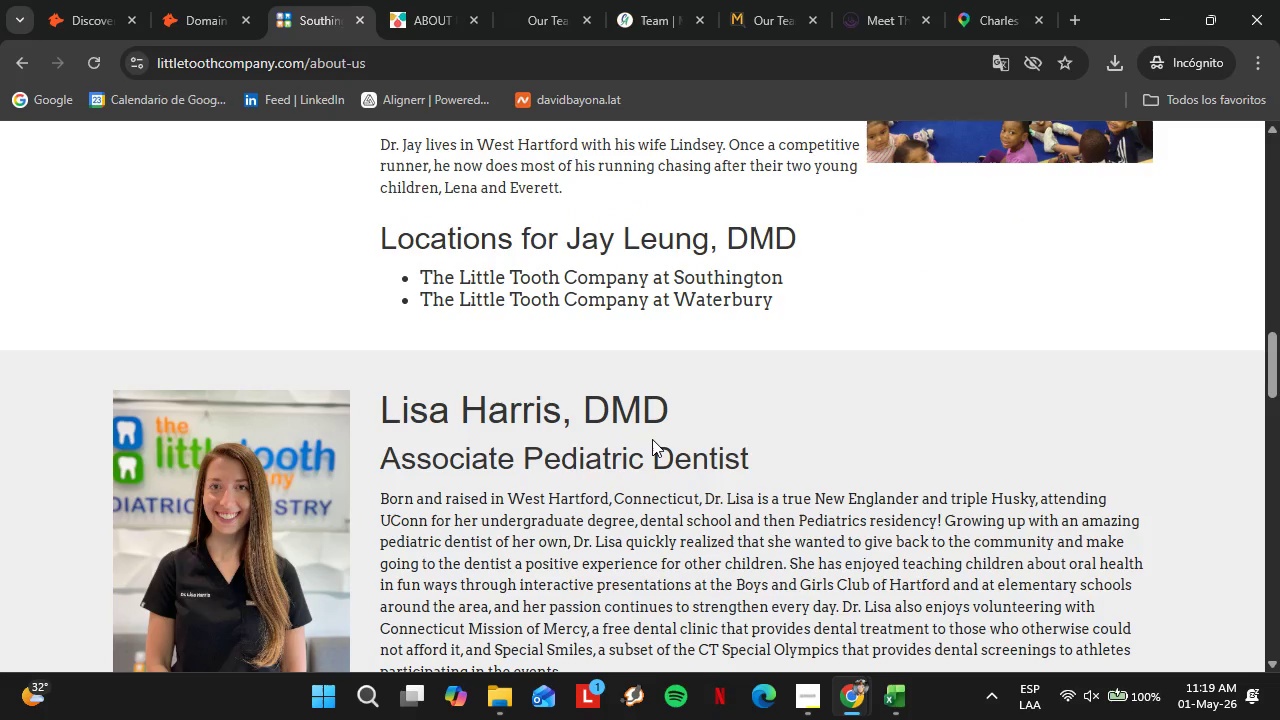 
scroll: coordinate [660, 441], scroll_direction: down, amount: 1.0
 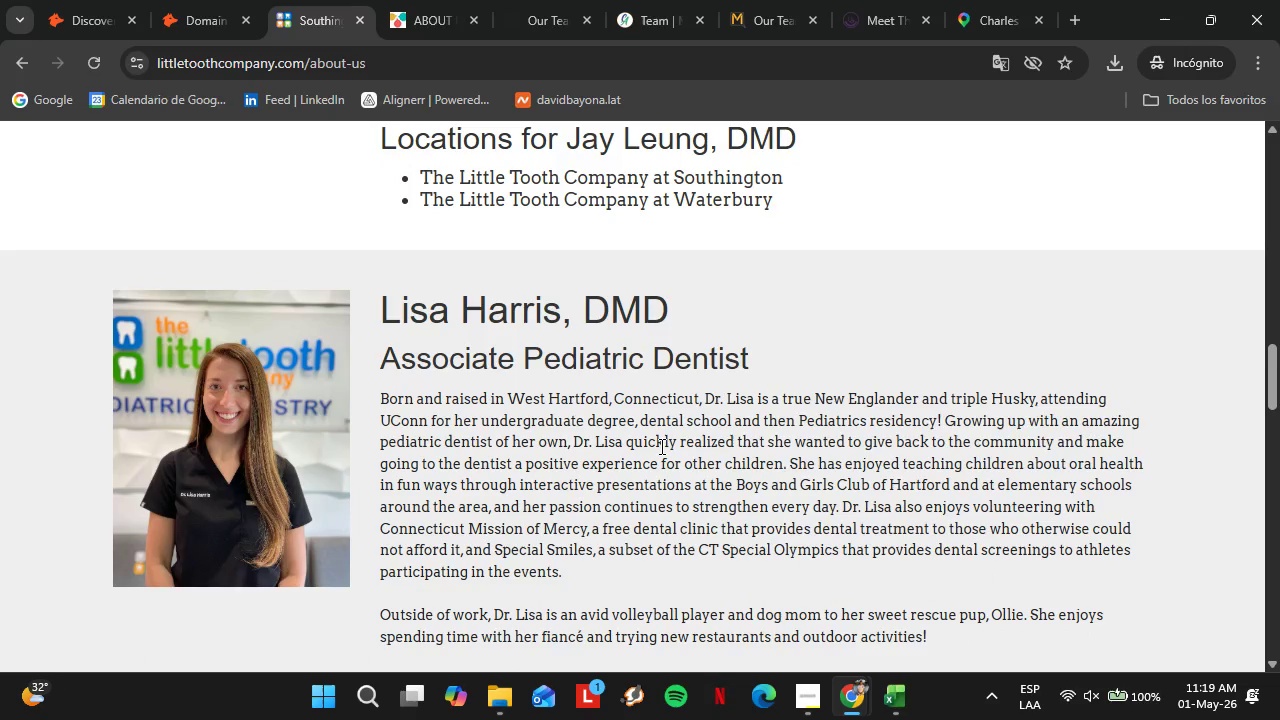 
wait(5.34)
 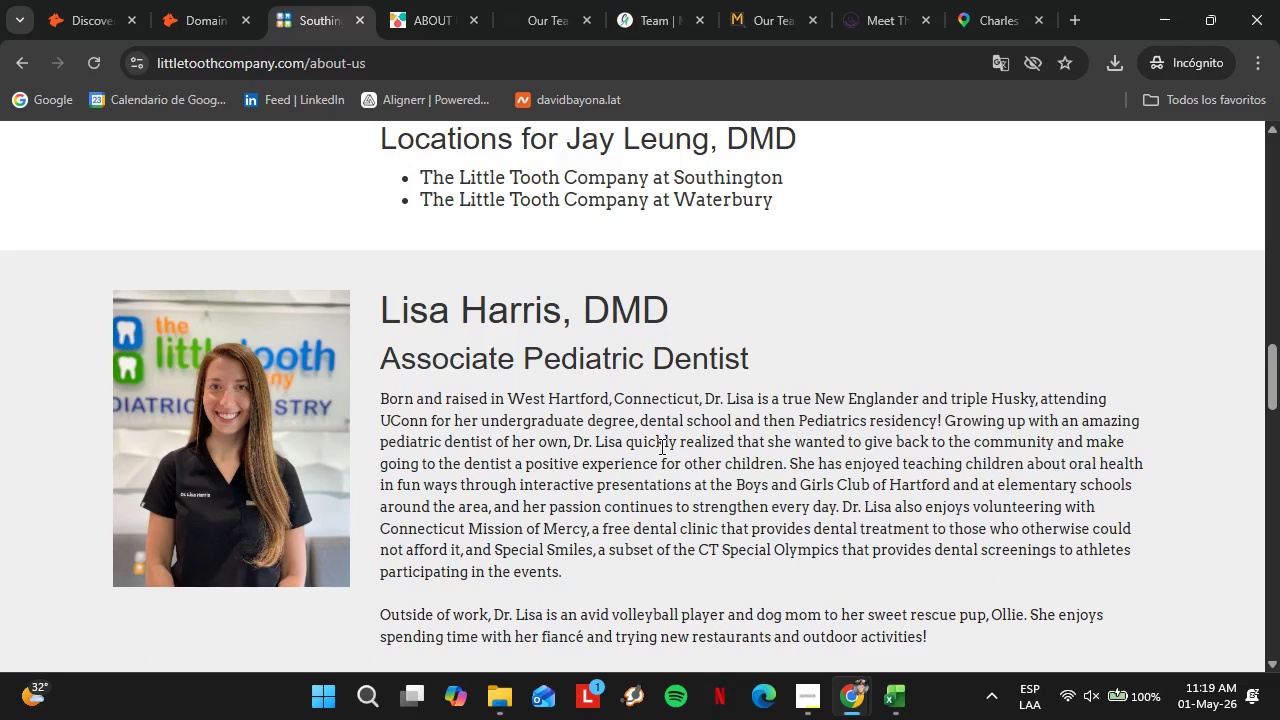 
scroll: coordinate [660, 446], scroll_direction: down, amount: 3.0
 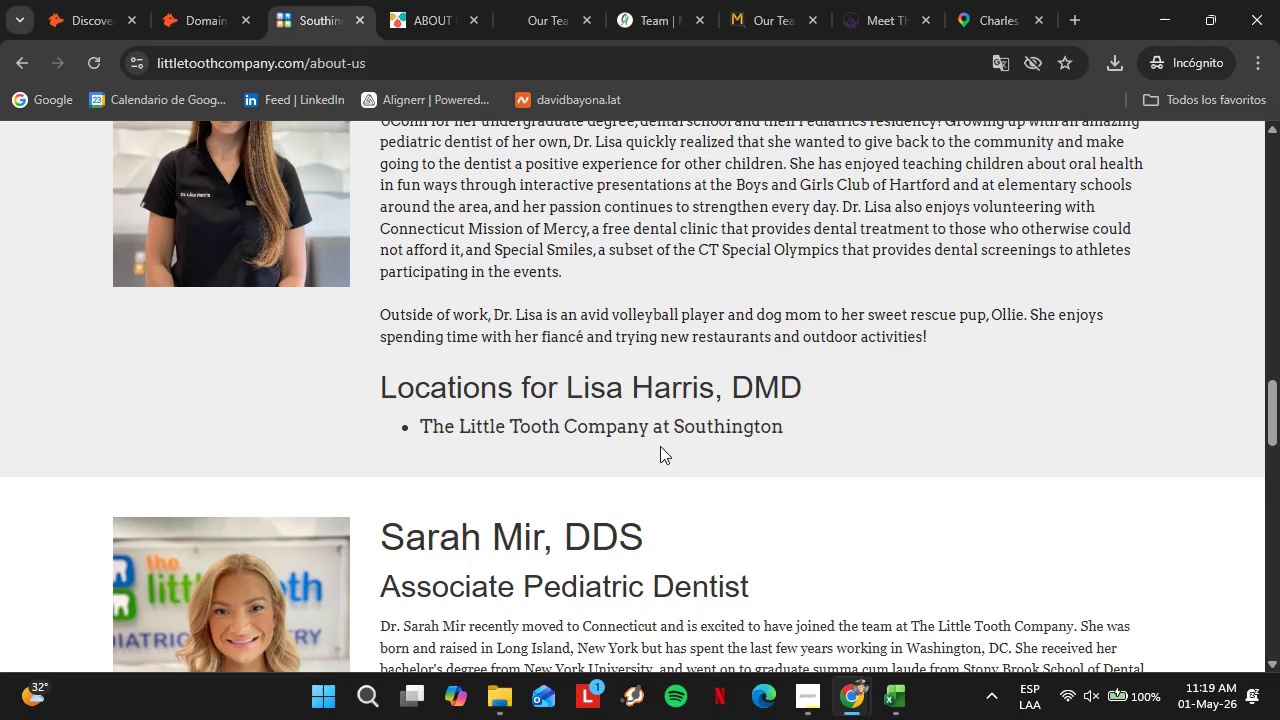 
wait(13.53)
 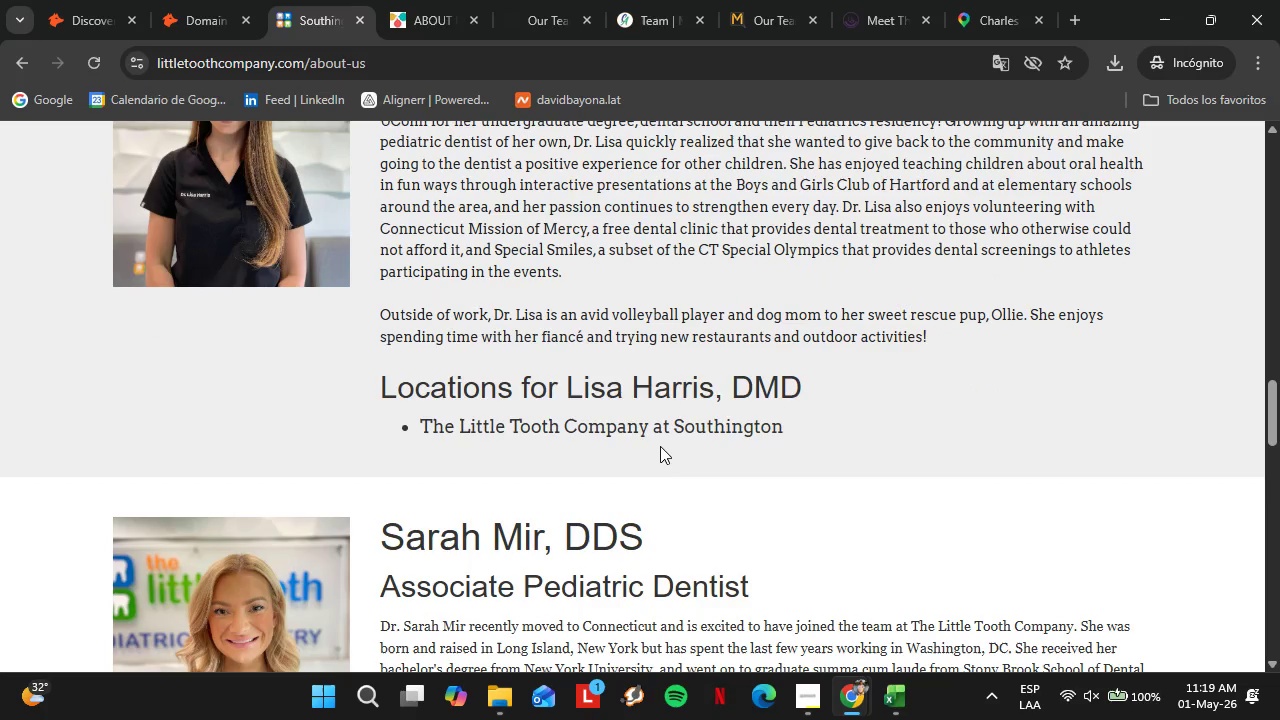 
scroll: coordinate [663, 446], scroll_direction: down, amount: 2.0
 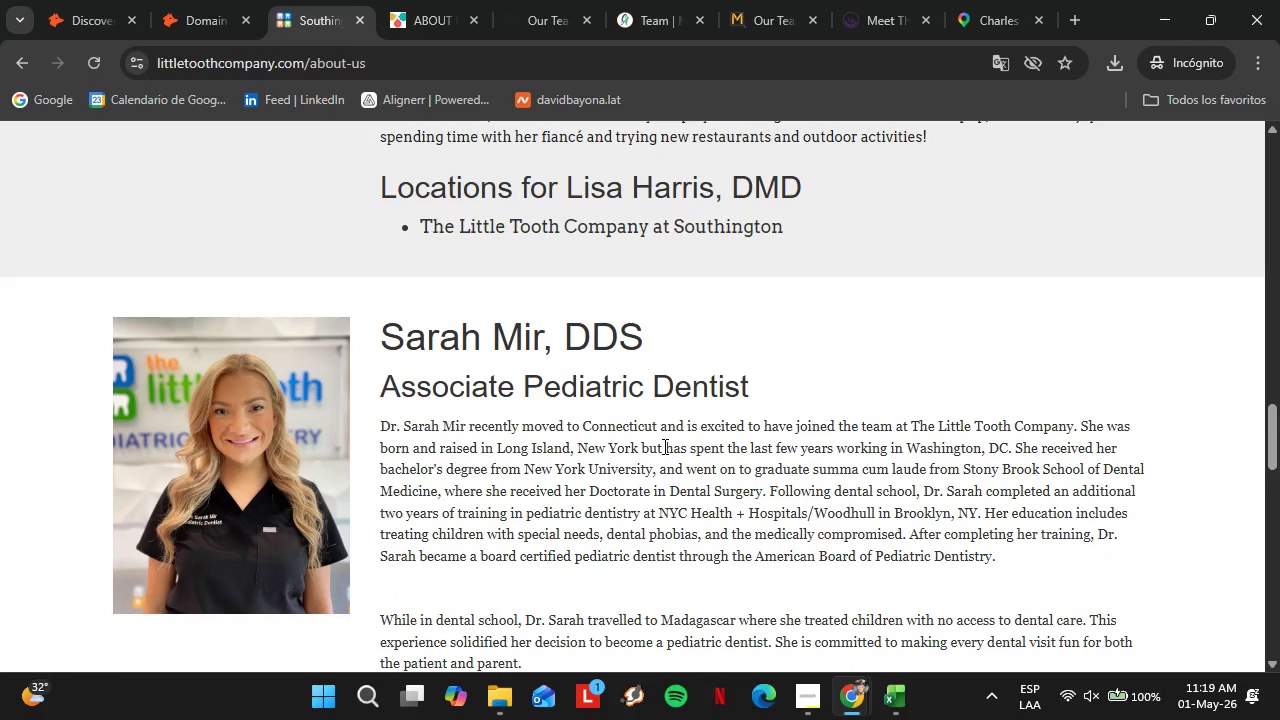 
wait(5.75)
 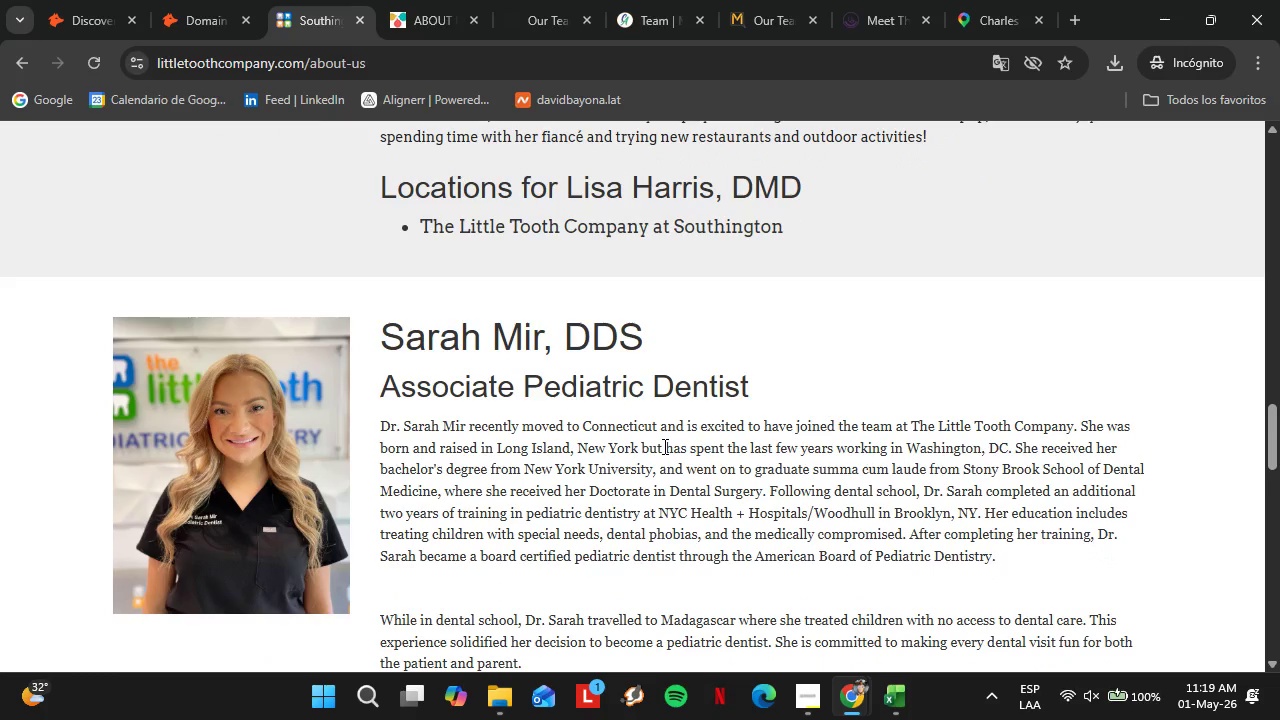 
scroll: coordinate [523, 418], scroll_direction: down, amount: 2.0
 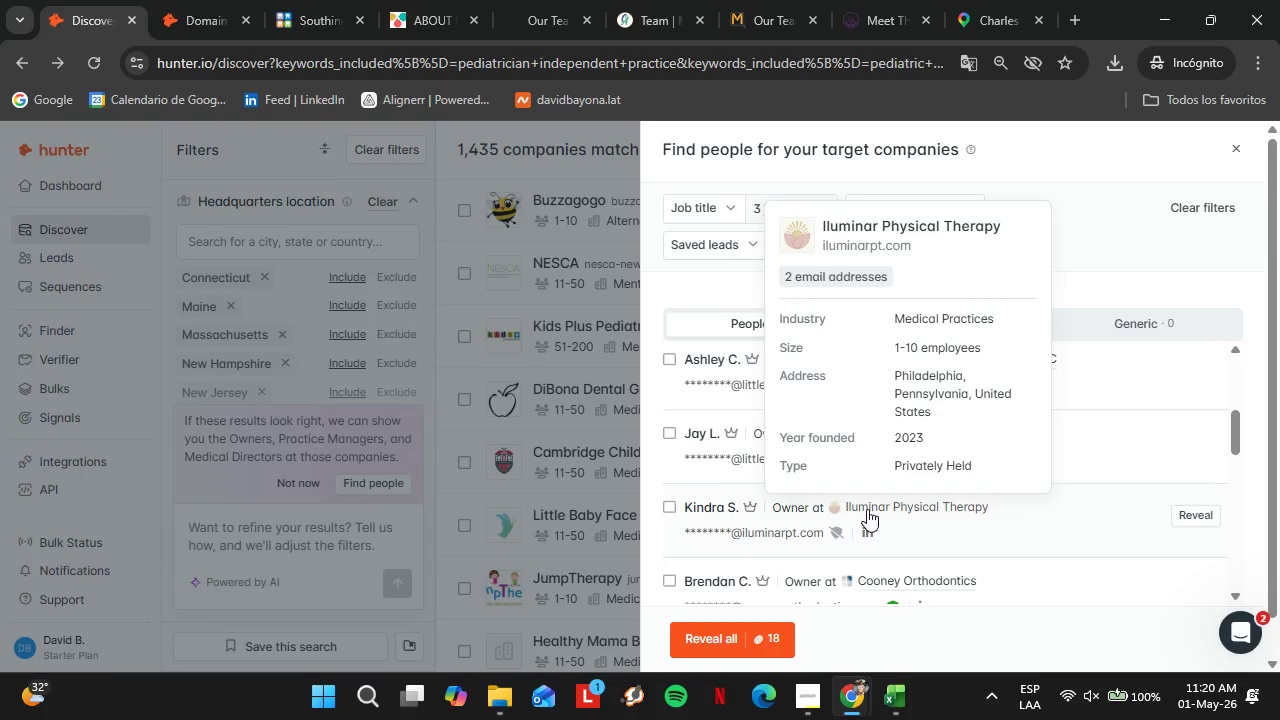 
left_click([860, 238])
 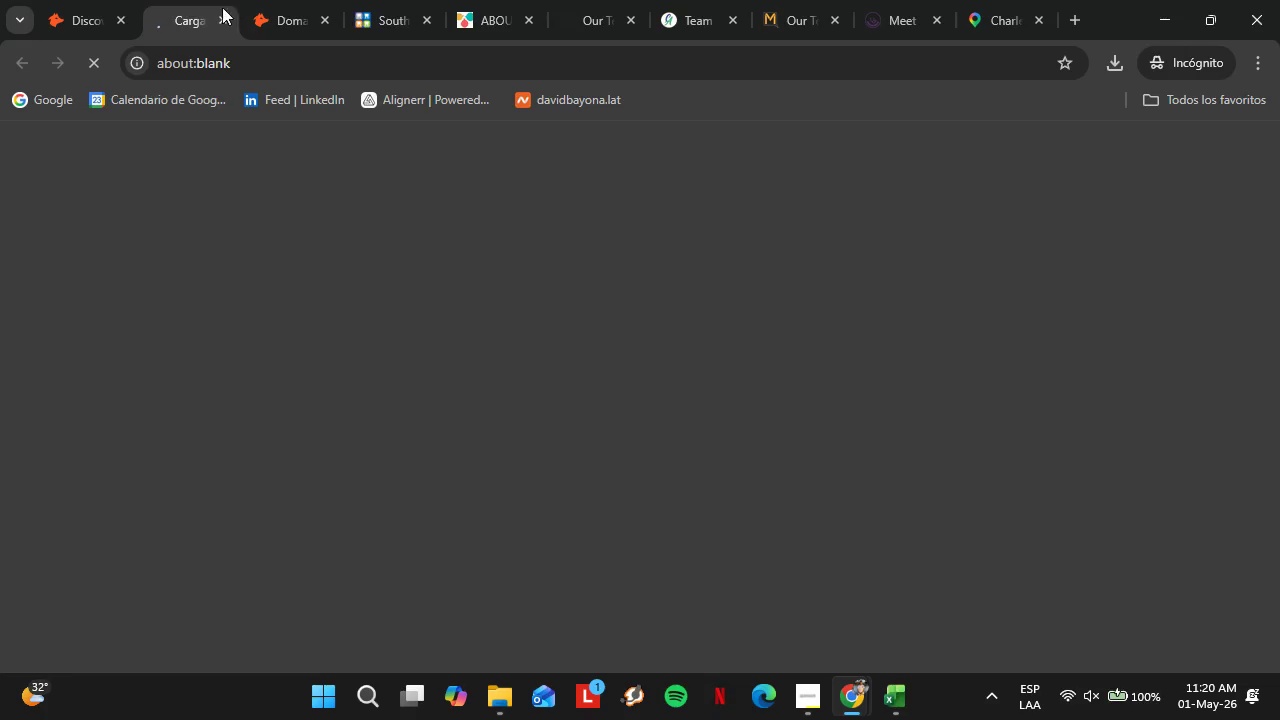 
left_click_drag(start_coordinate=[198, 16], to_coordinate=[299, 41])
 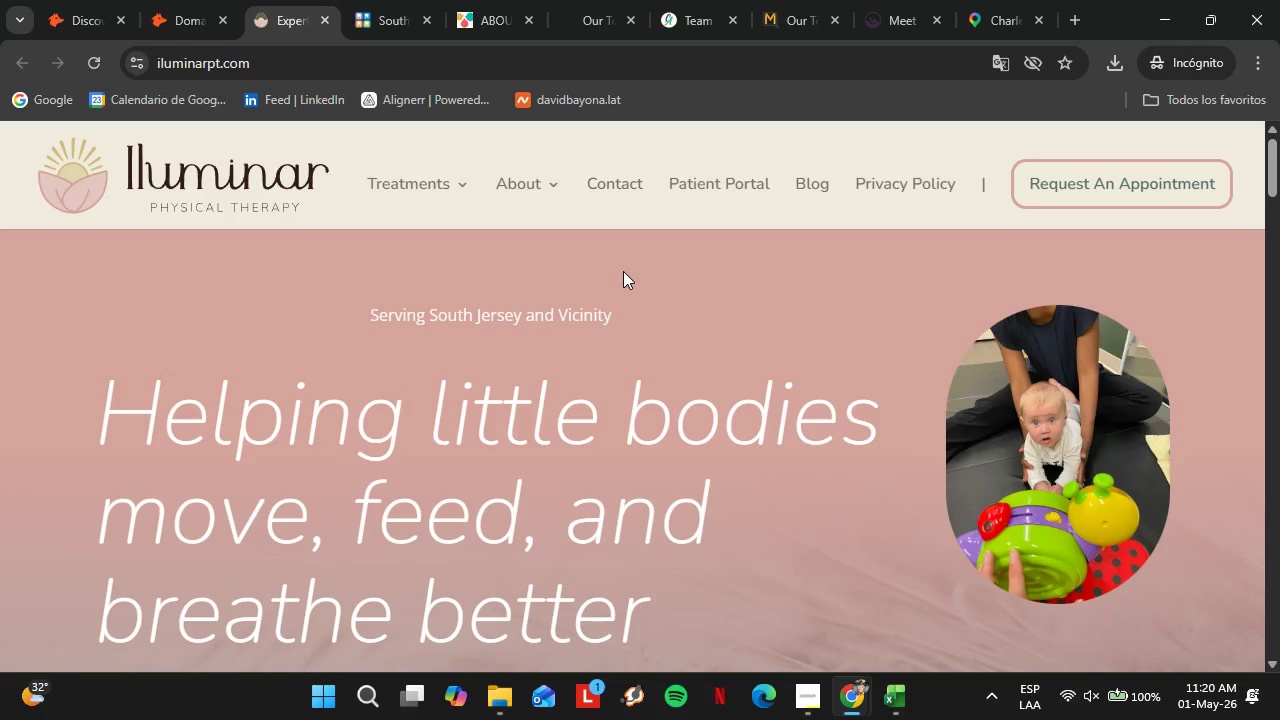 
wait(7.5)
 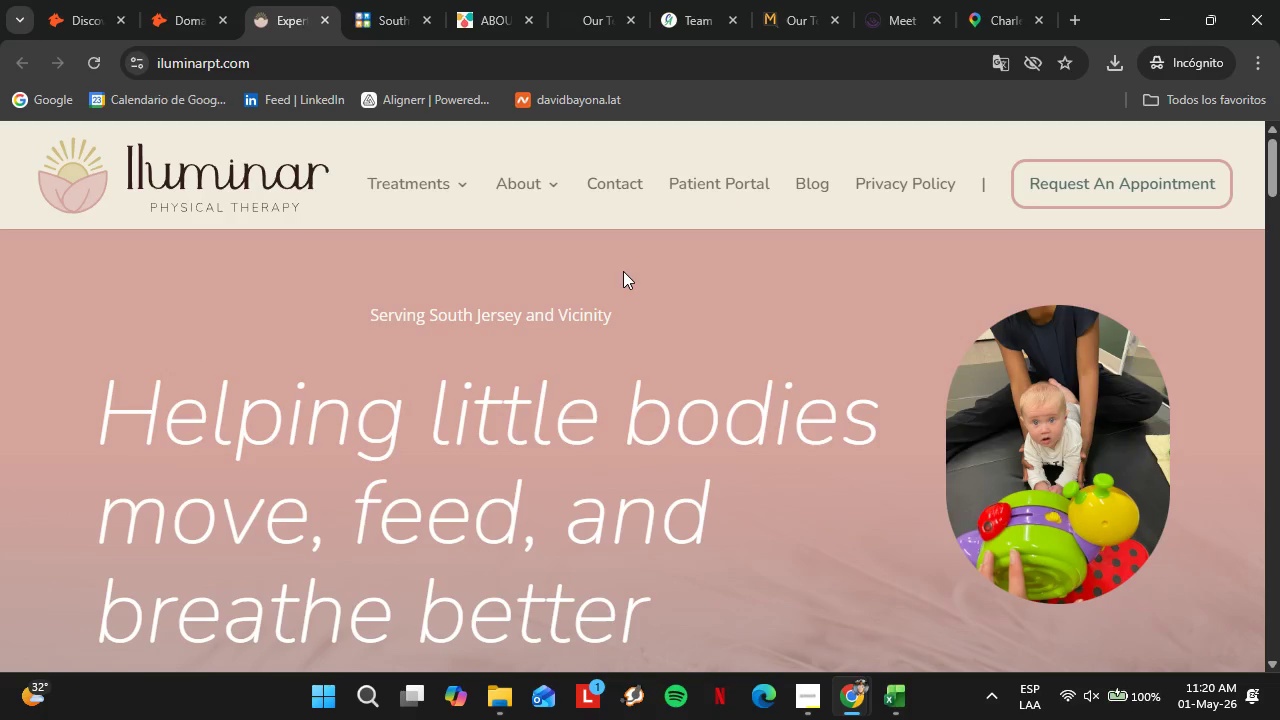 
left_click([945, 153])
 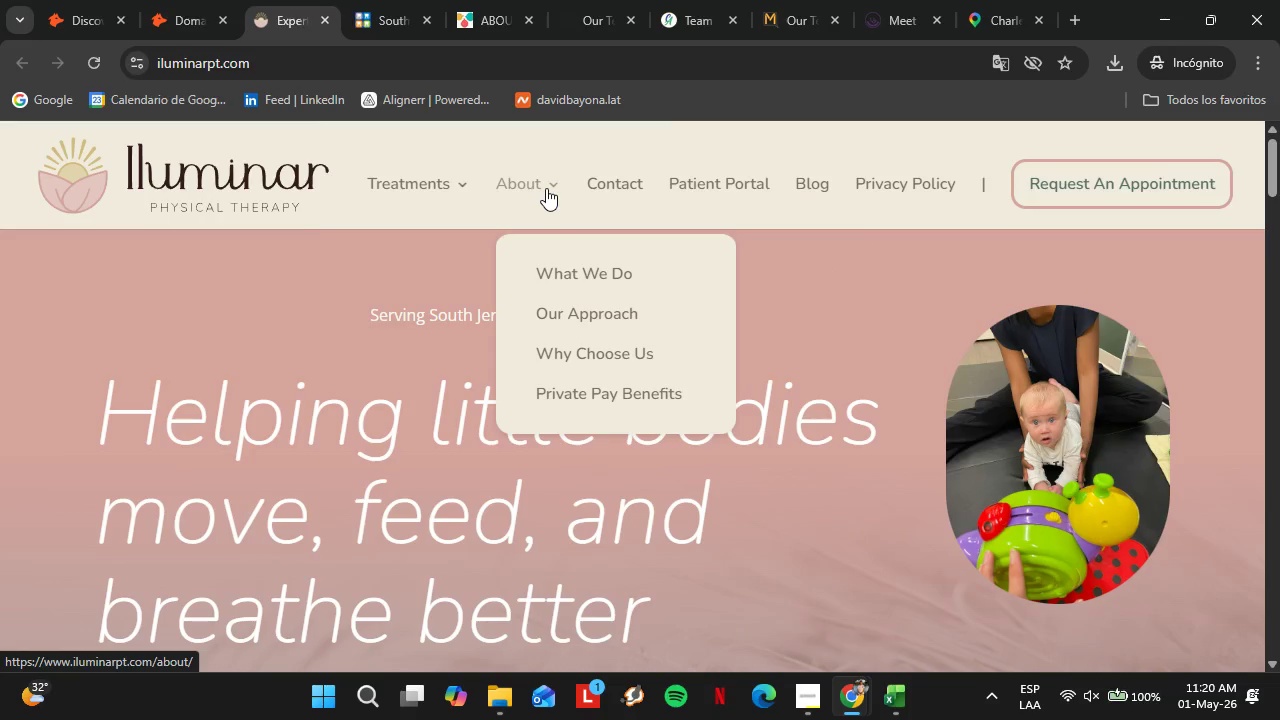 
wait(8.94)
 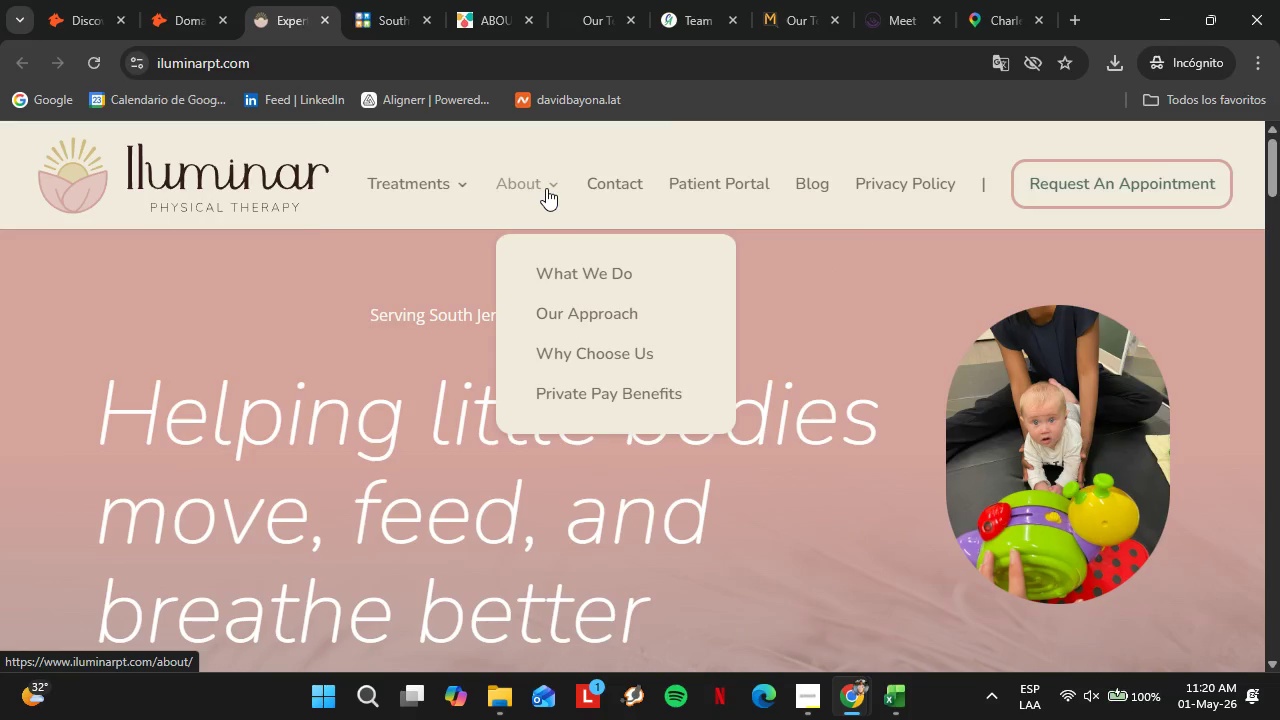 
scroll: coordinate [700, 327], scroll_direction: down, amount: 3.0
 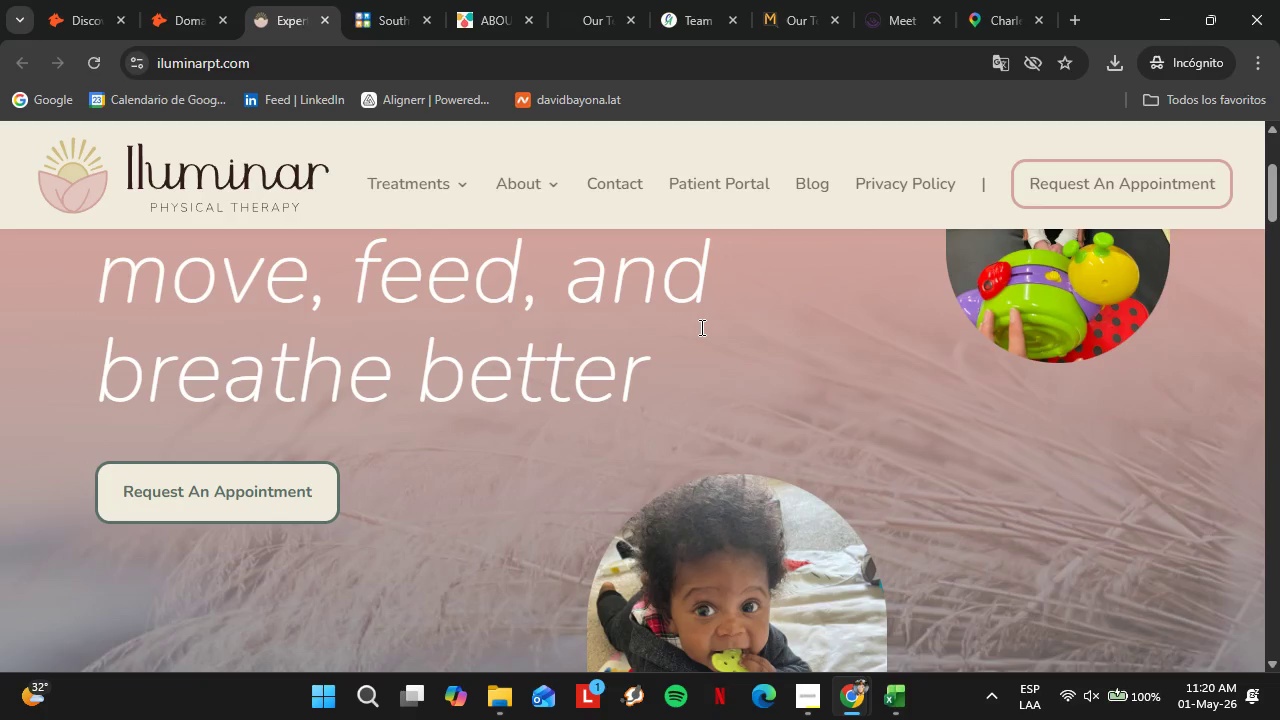 
scroll: coordinate [700, 327], scroll_direction: up, amount: 3.0
 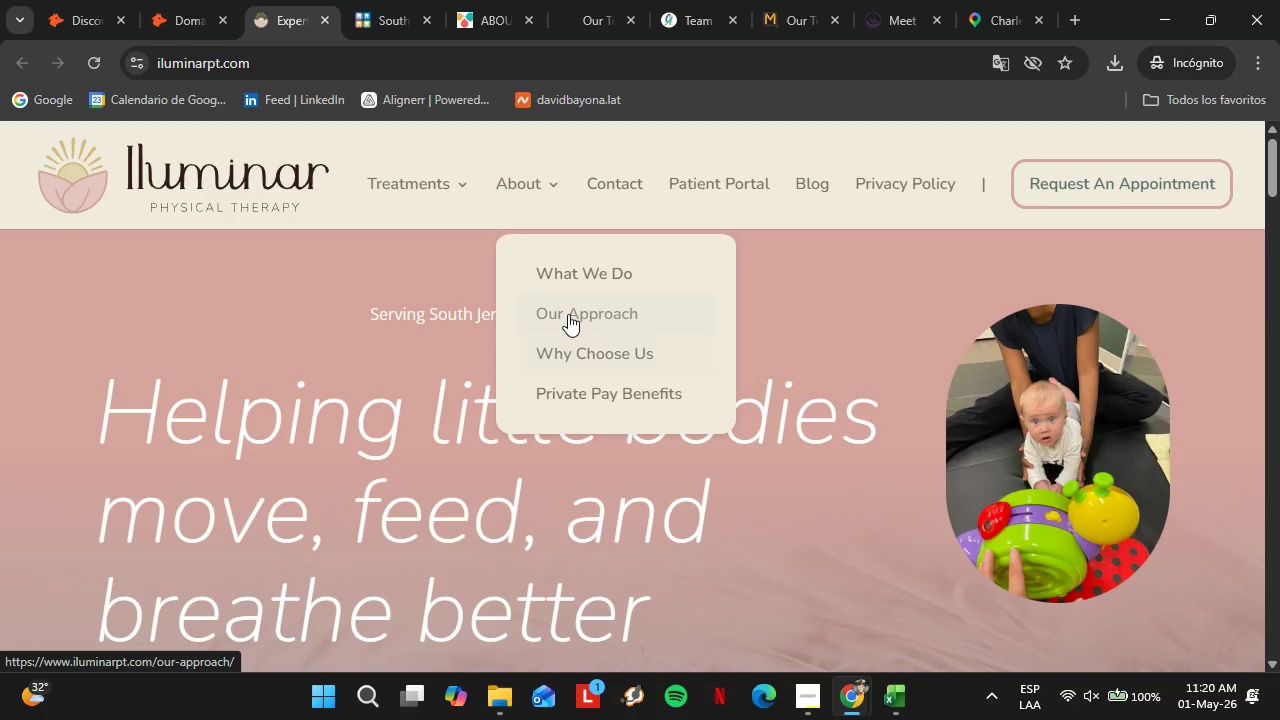 
left_click([568, 314])
 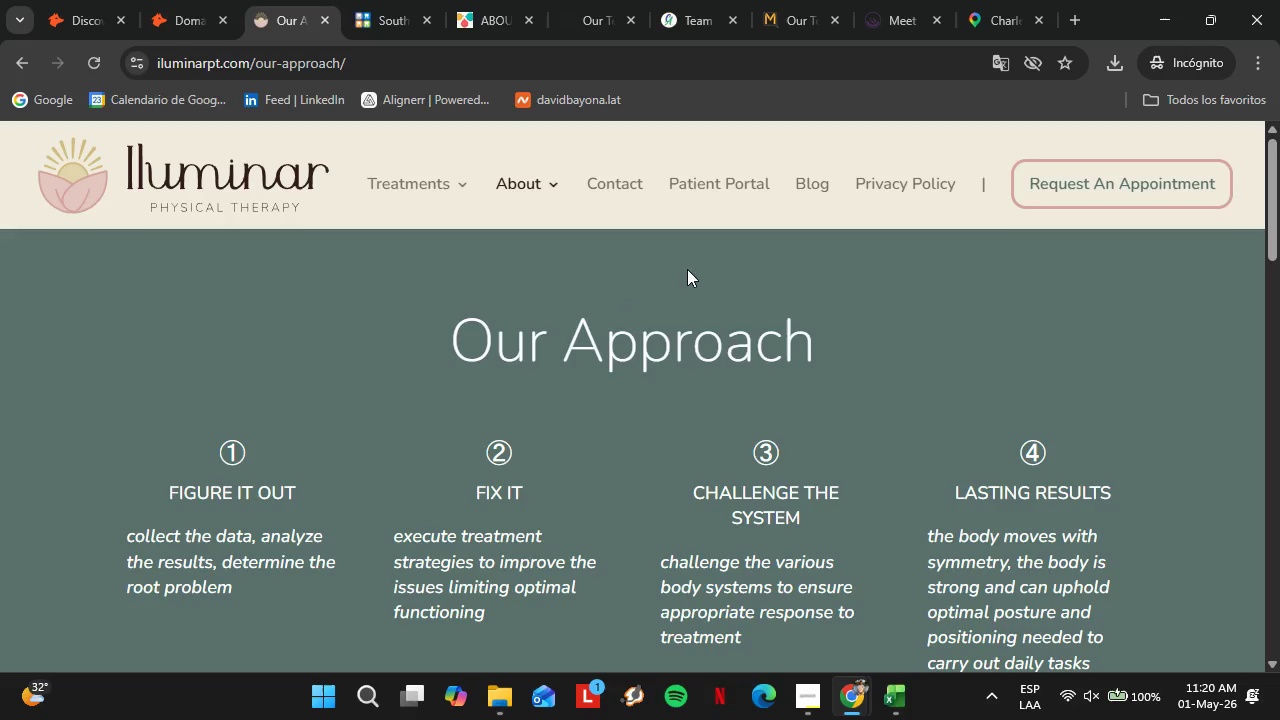 
mouse_move([501, 197])
 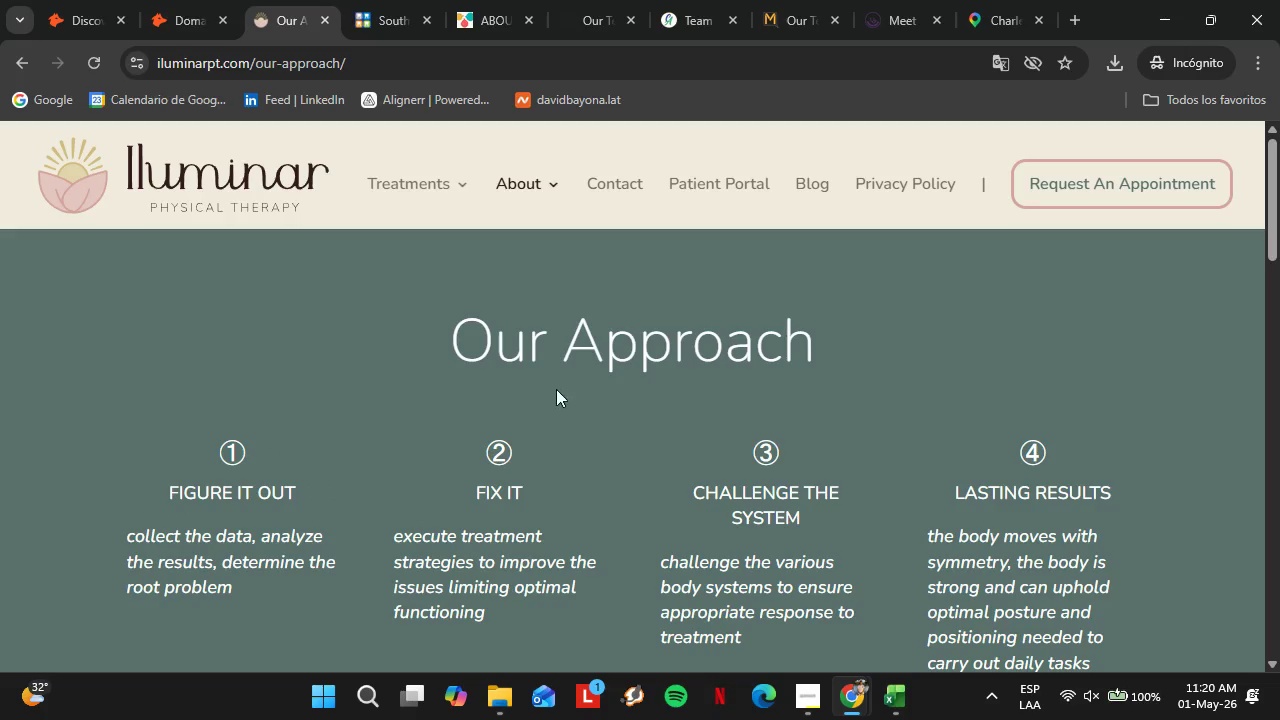 
scroll: coordinate [551, 365], scroll_direction: down, amount: 5.0
 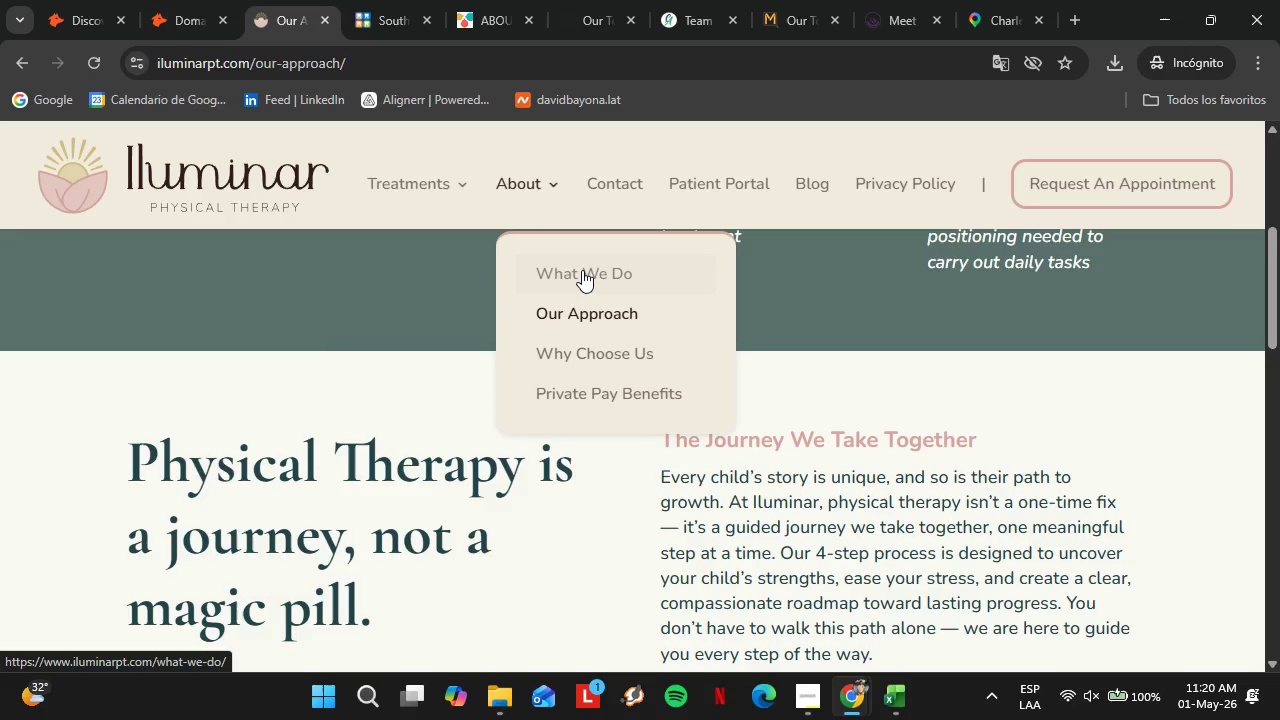 
wait(5.49)
 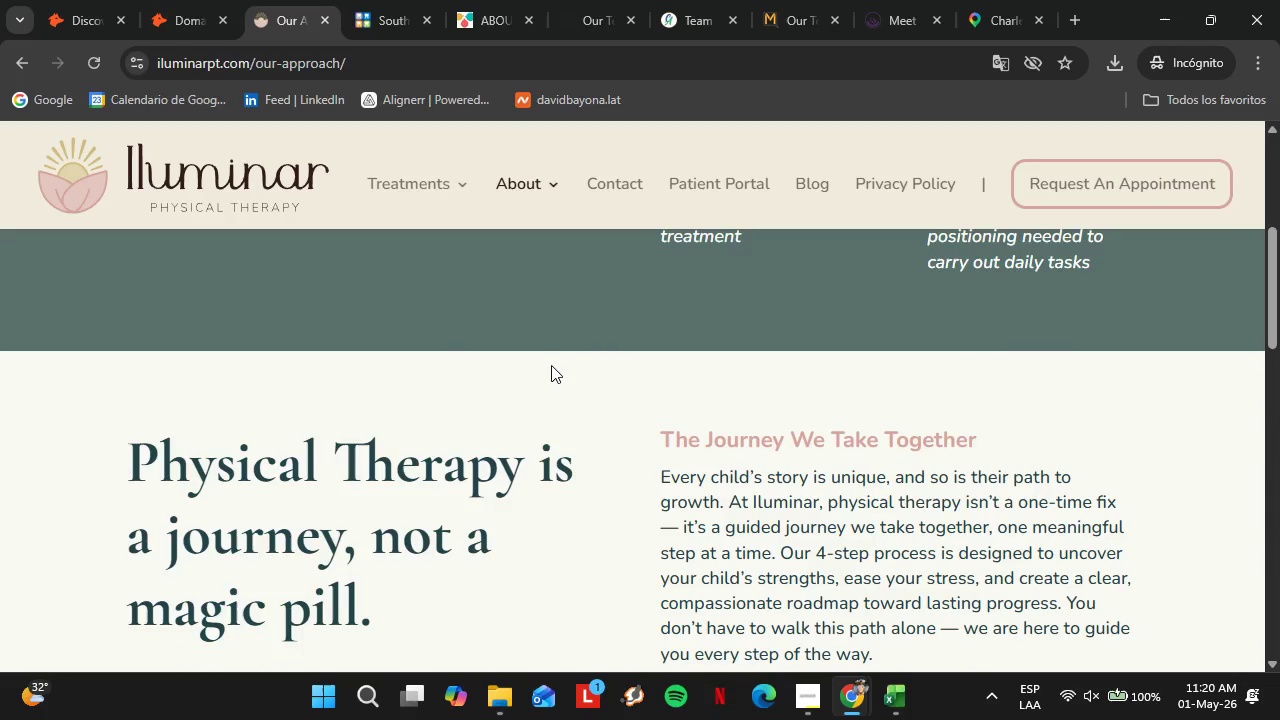 
left_click([580, 340])
 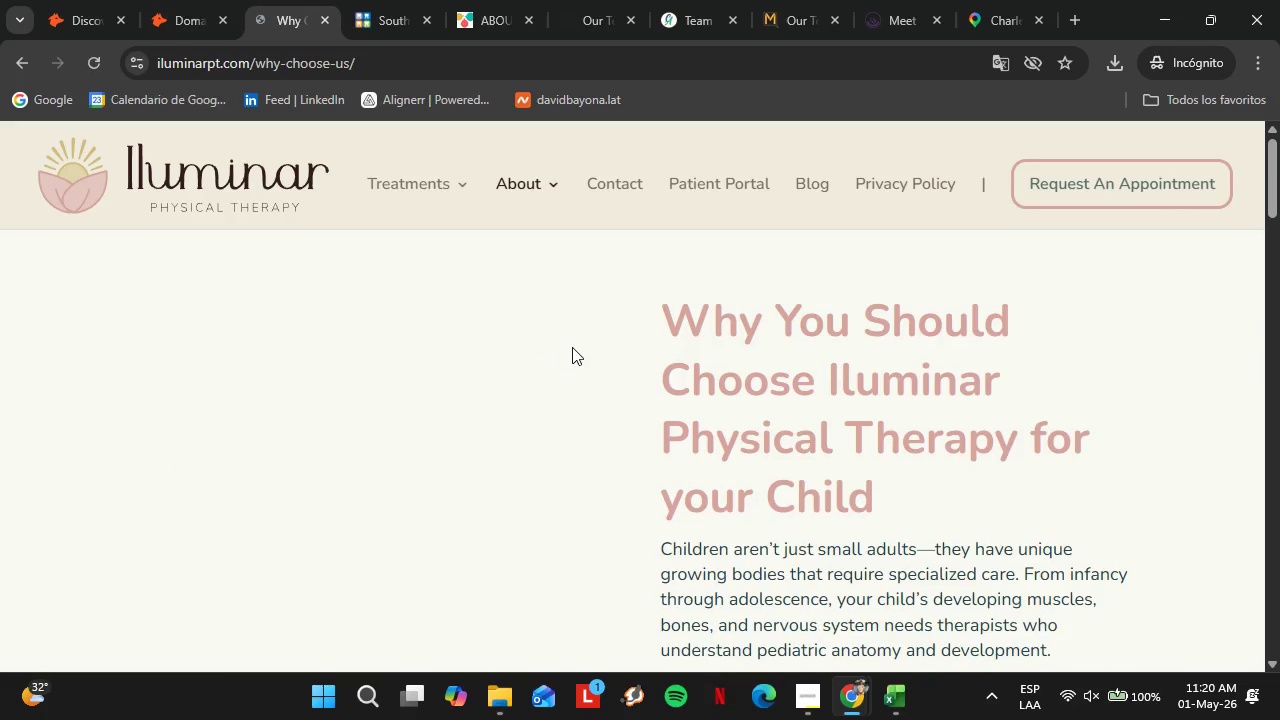 
scroll: coordinate [572, 347], scroll_direction: down, amount: 3.0
 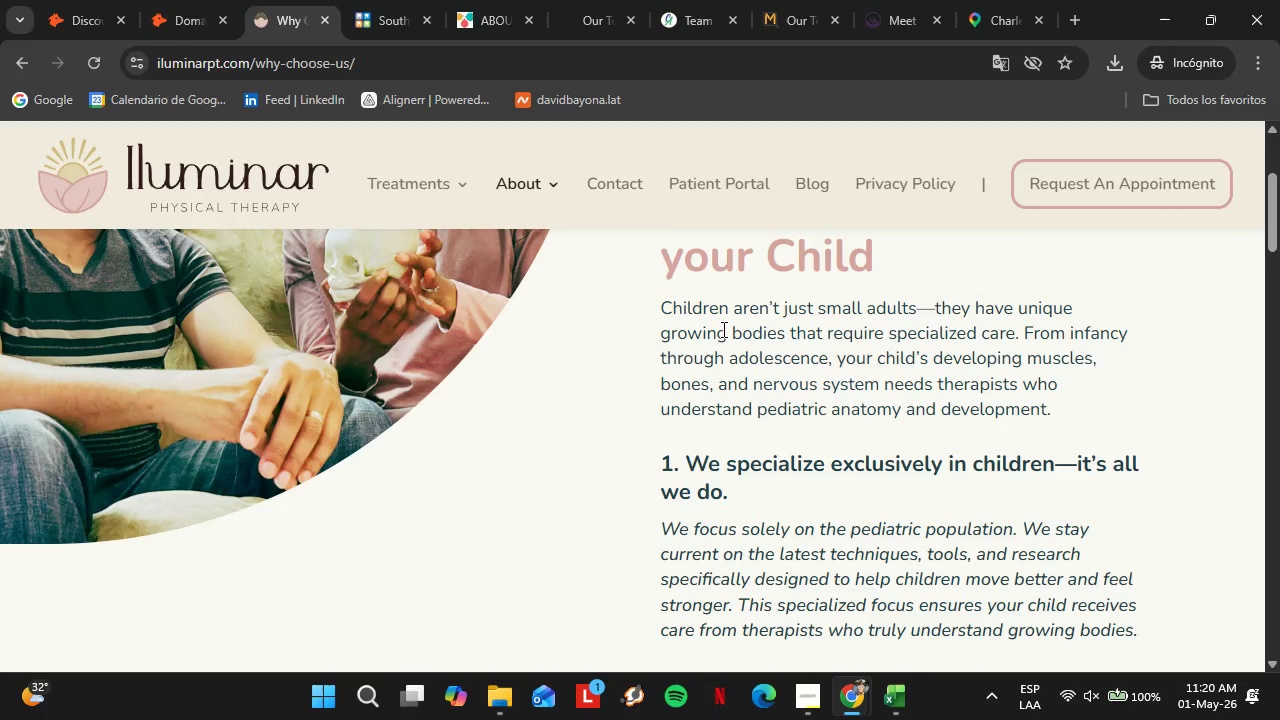 
wait(5.88)
 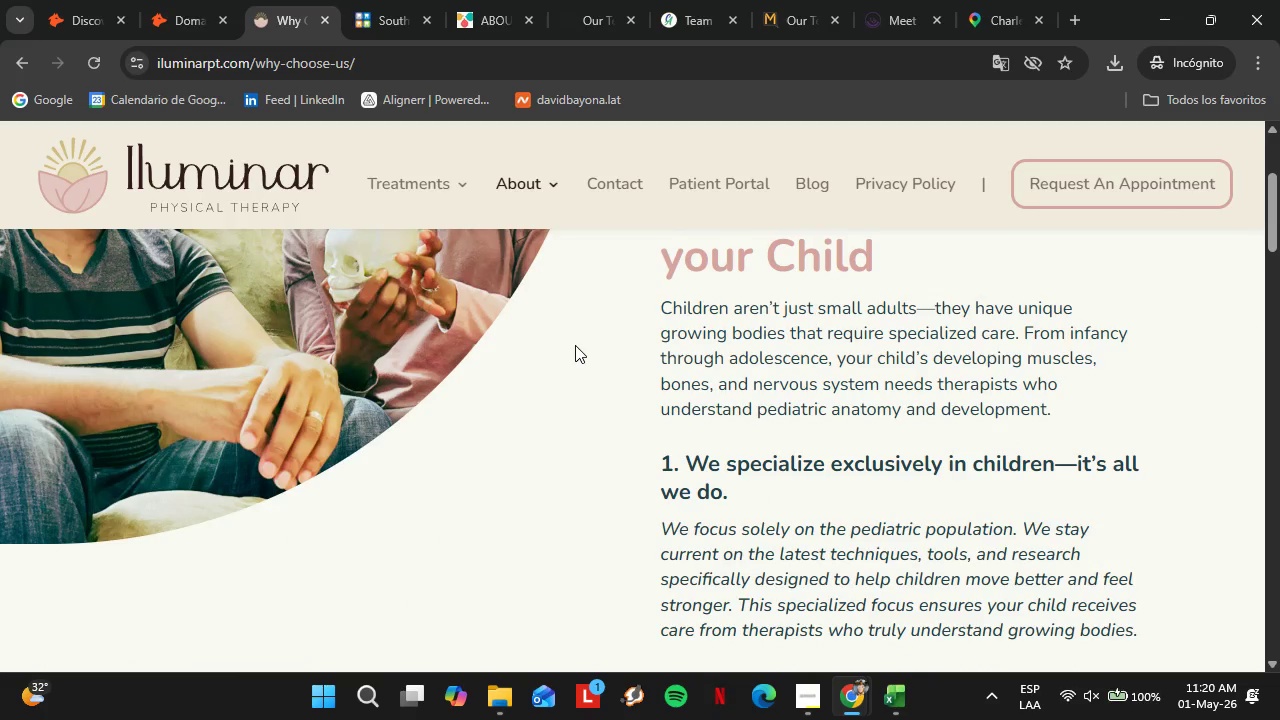 
scroll: coordinate [805, 324], scroll_direction: down, amount: 8.0
 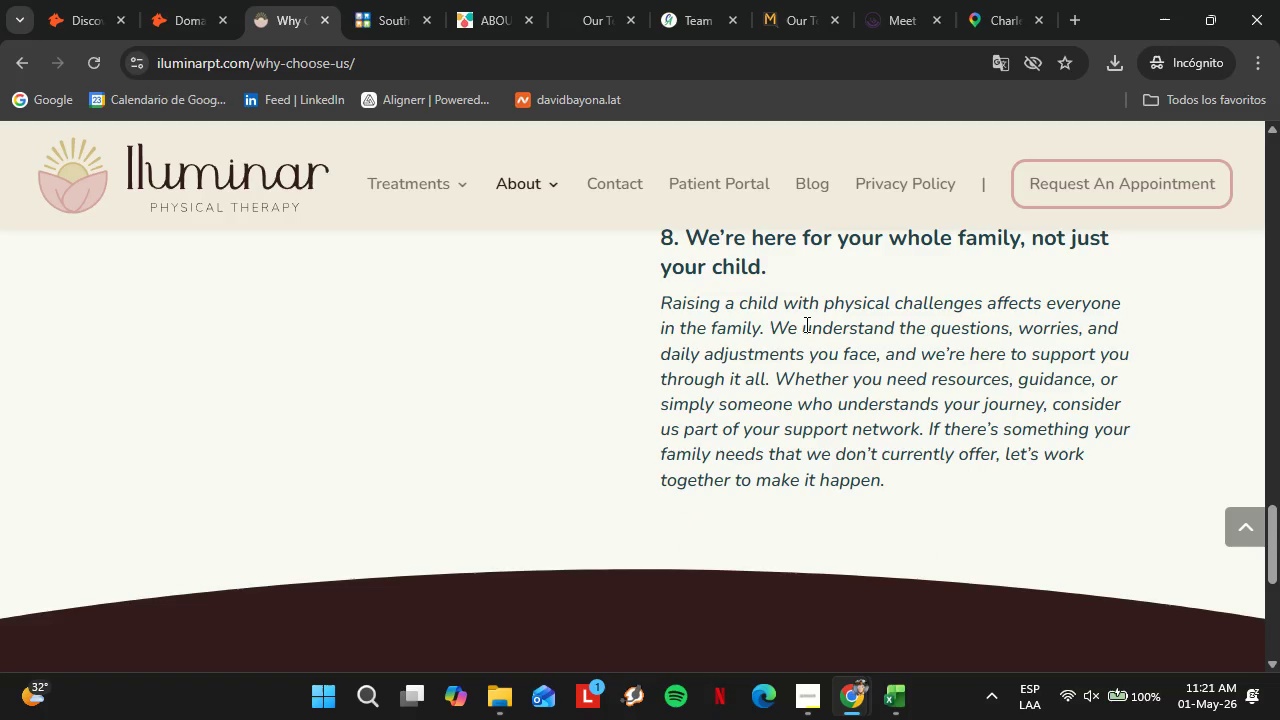 
wait(6.67)
 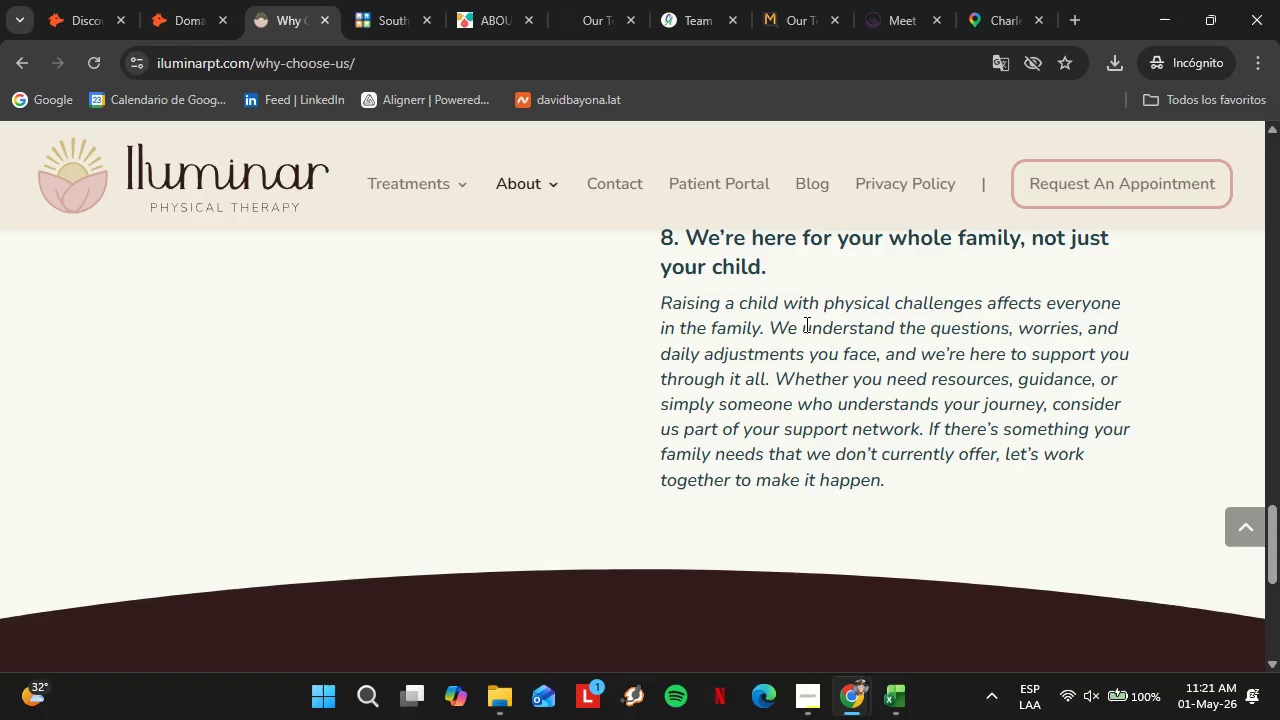 
scroll: coordinate [857, 346], scroll_direction: down, amount: 4.0
 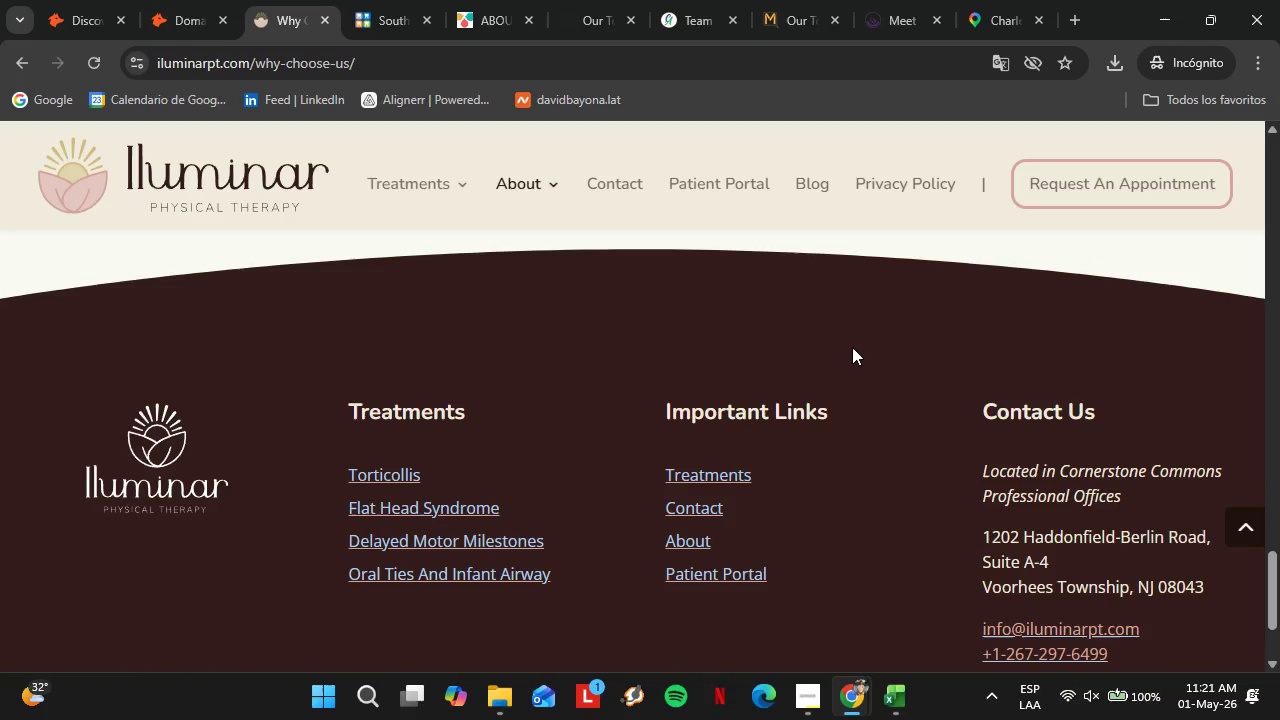 
wait(5.61)
 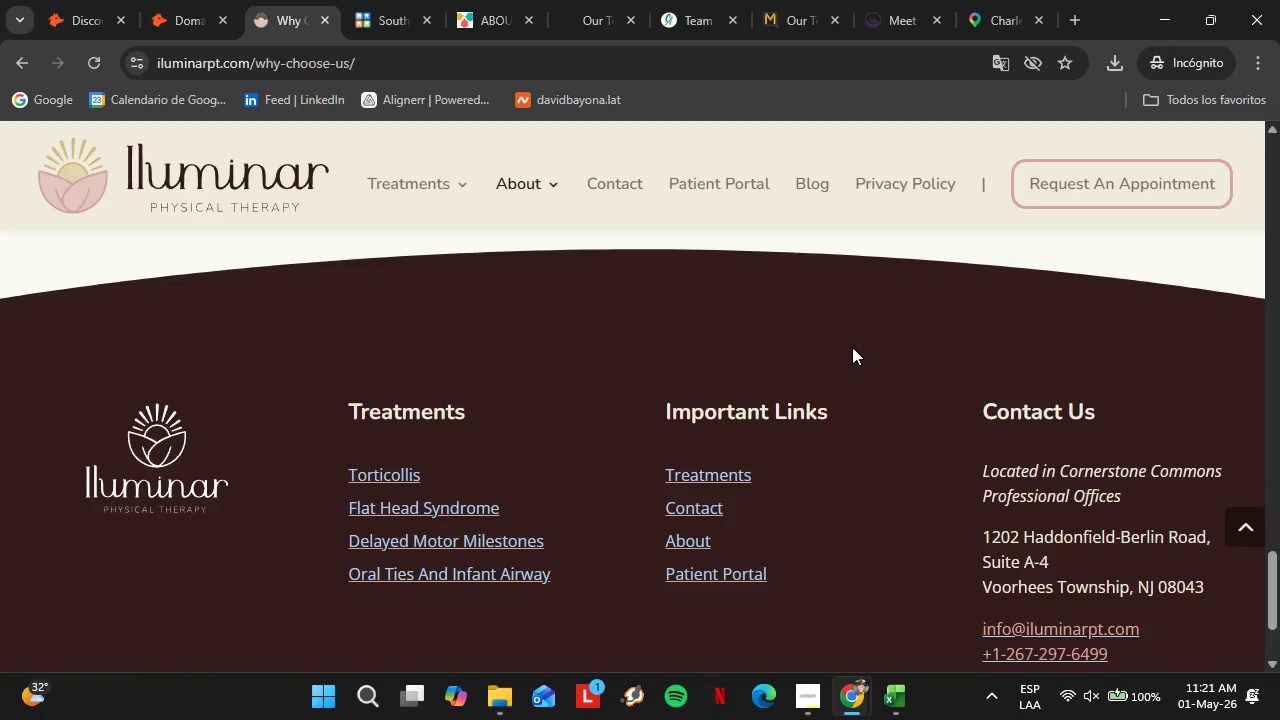 
scroll: coordinate [852, 347], scroll_direction: down, amount: 3.0
 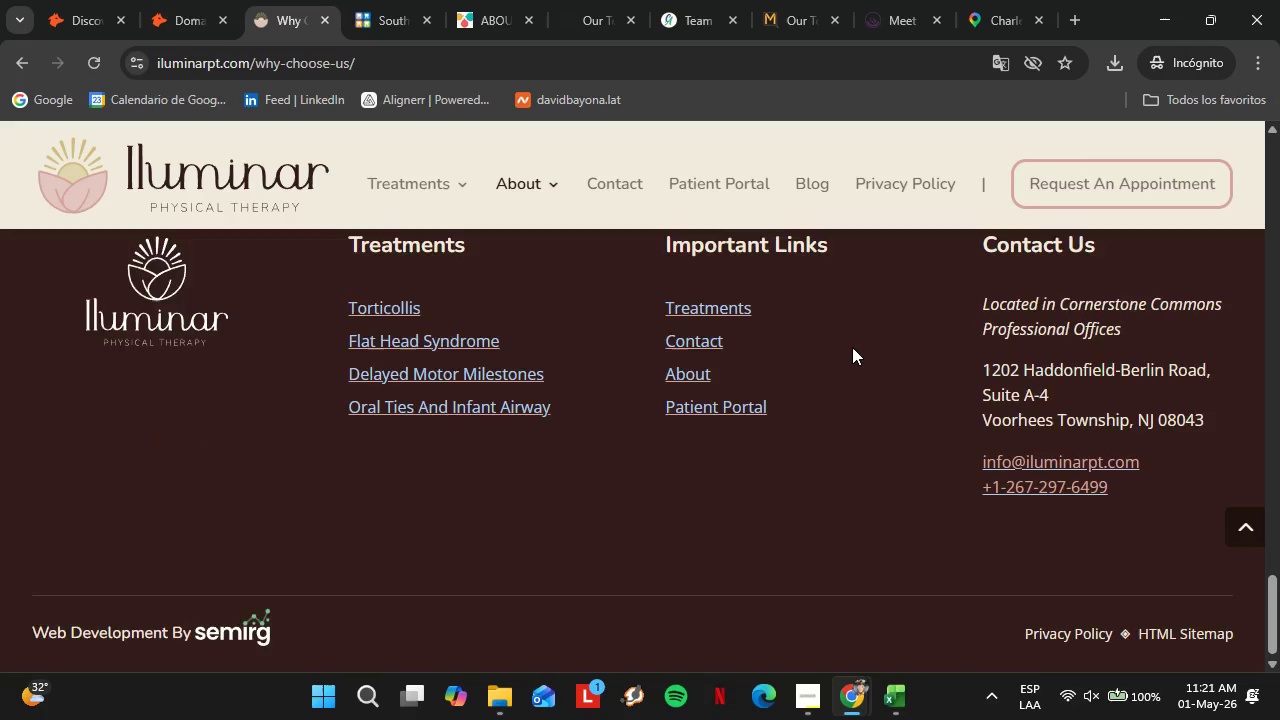 
scroll: coordinate [852, 347], scroll_direction: up, amount: 9.0
 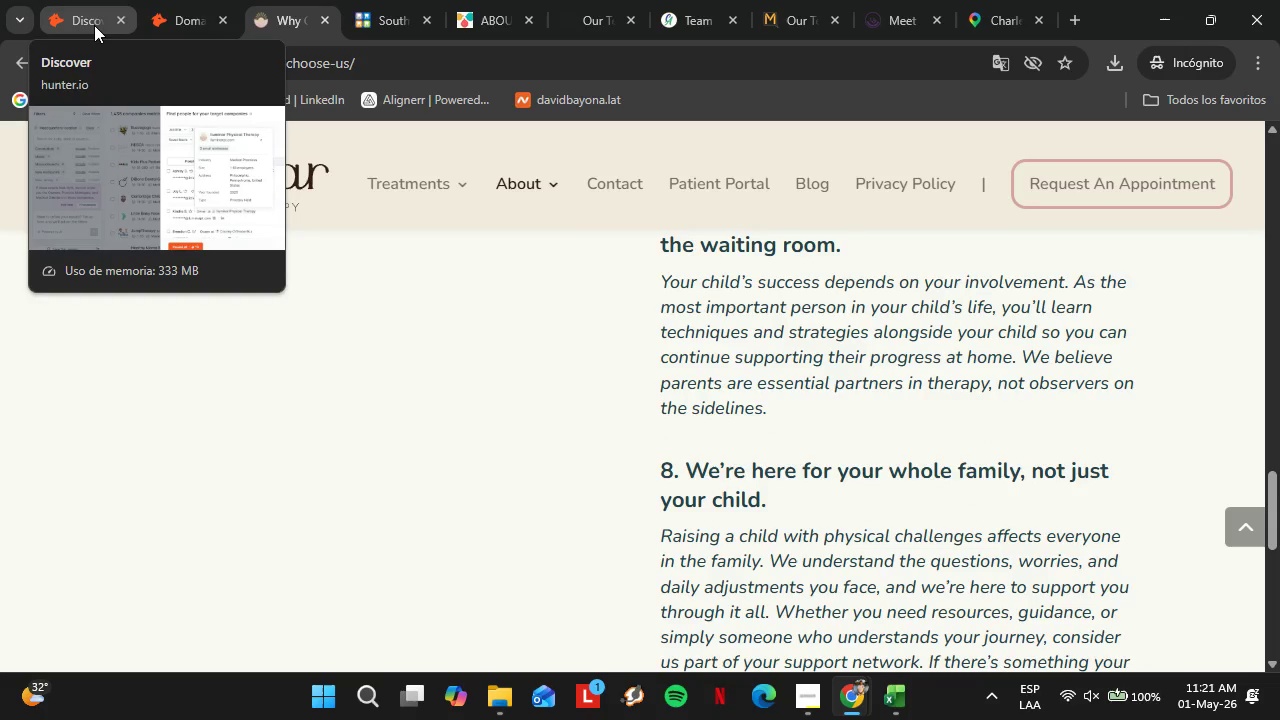 
left_click([94, 25])
 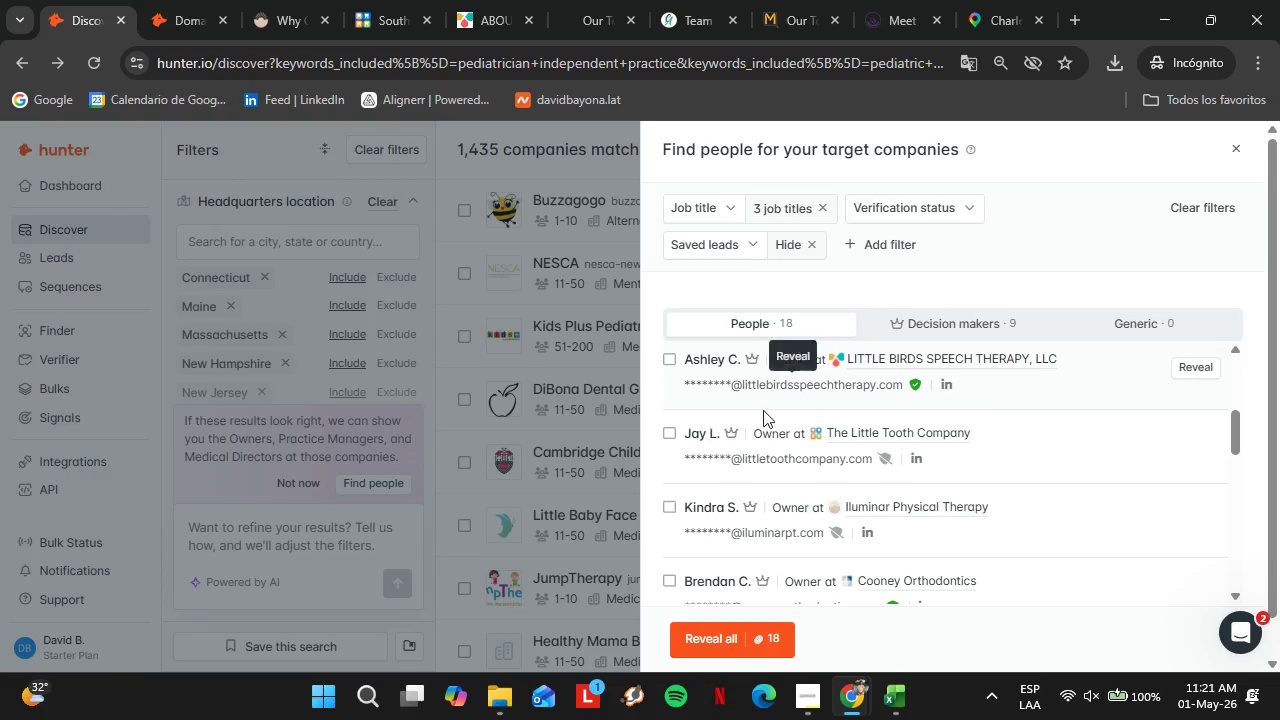 
wait(5.91)
 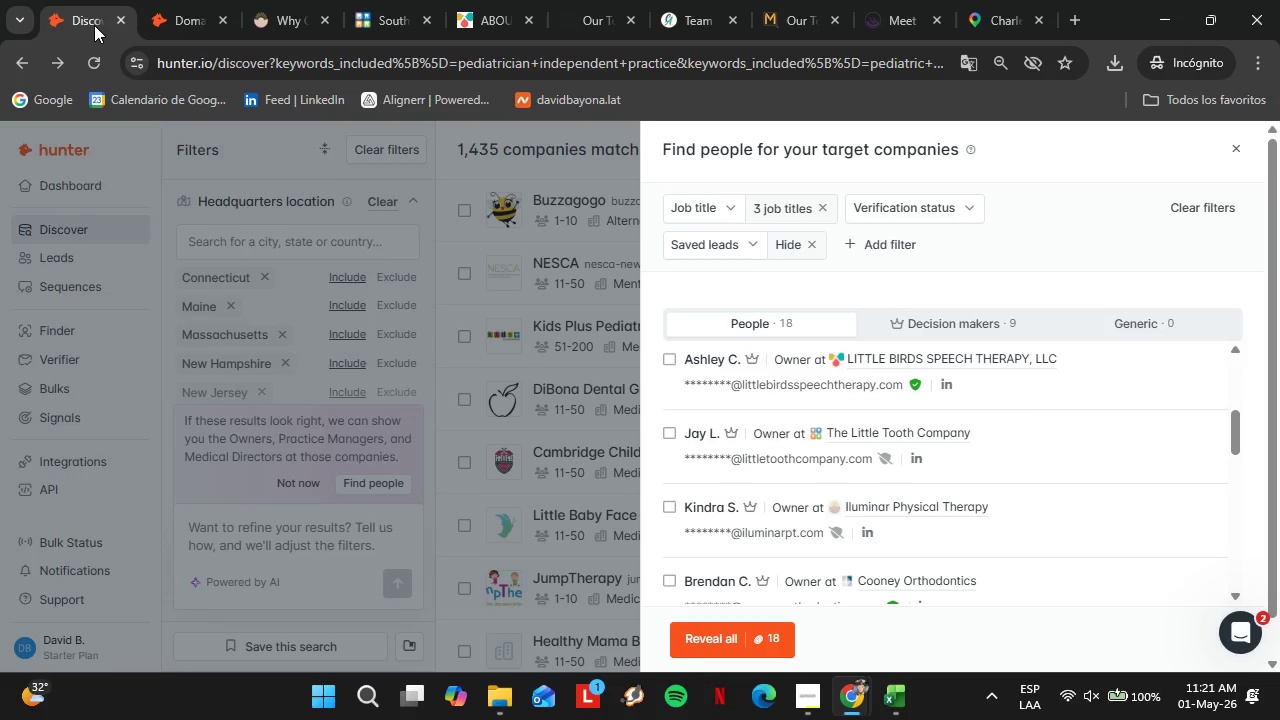 
scroll: coordinate [1067, 479], scroll_direction: down, amount: 2.0
 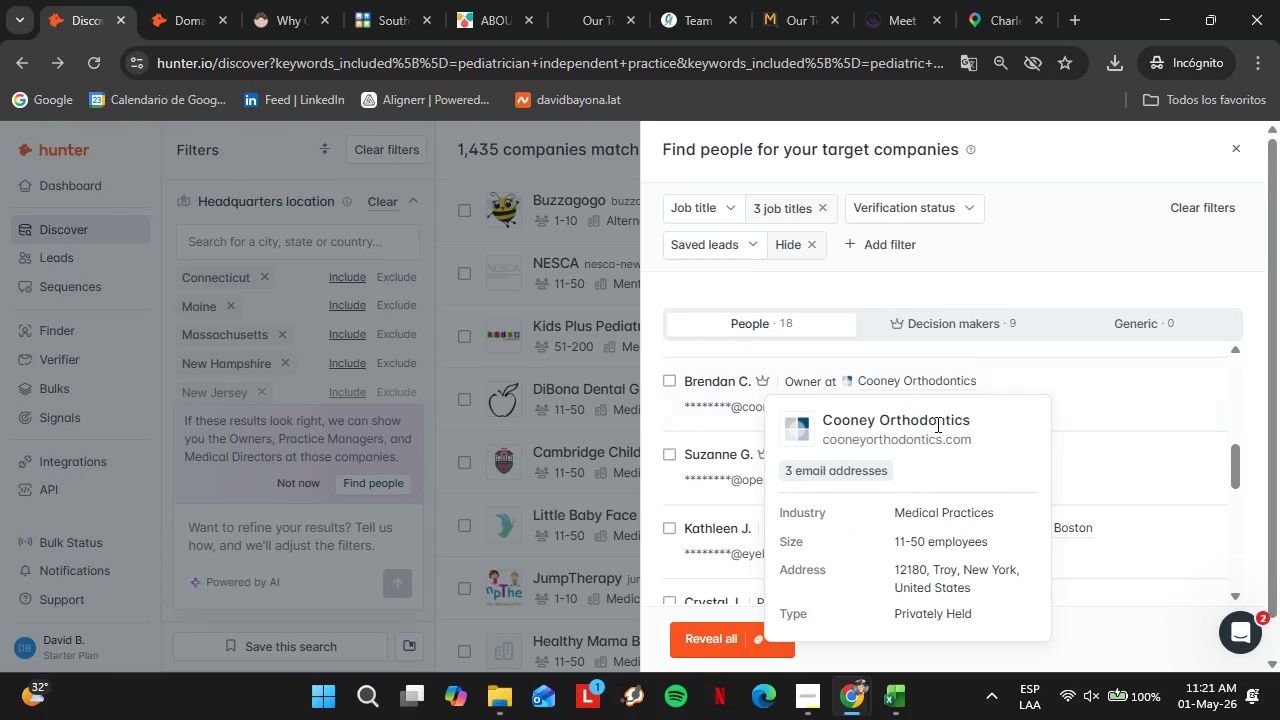 
left_click([935, 448])
 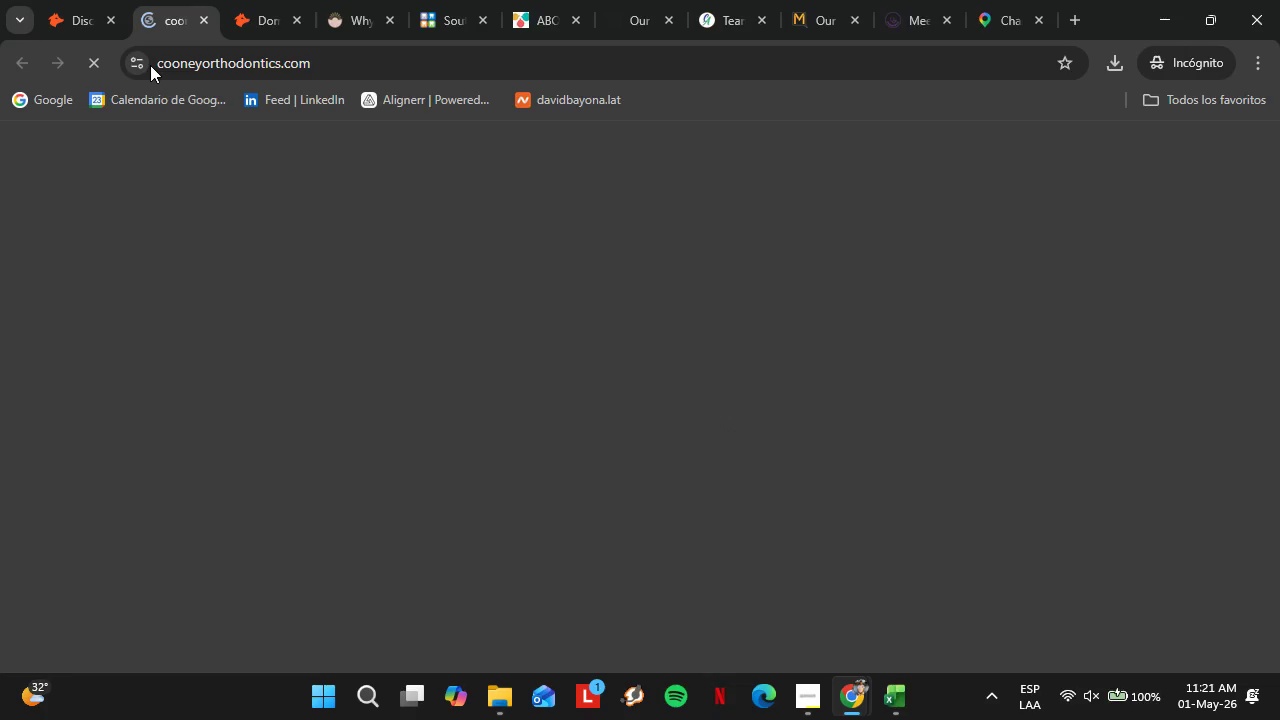 
left_click_drag(start_coordinate=[162, 22], to_coordinate=[260, 44])
 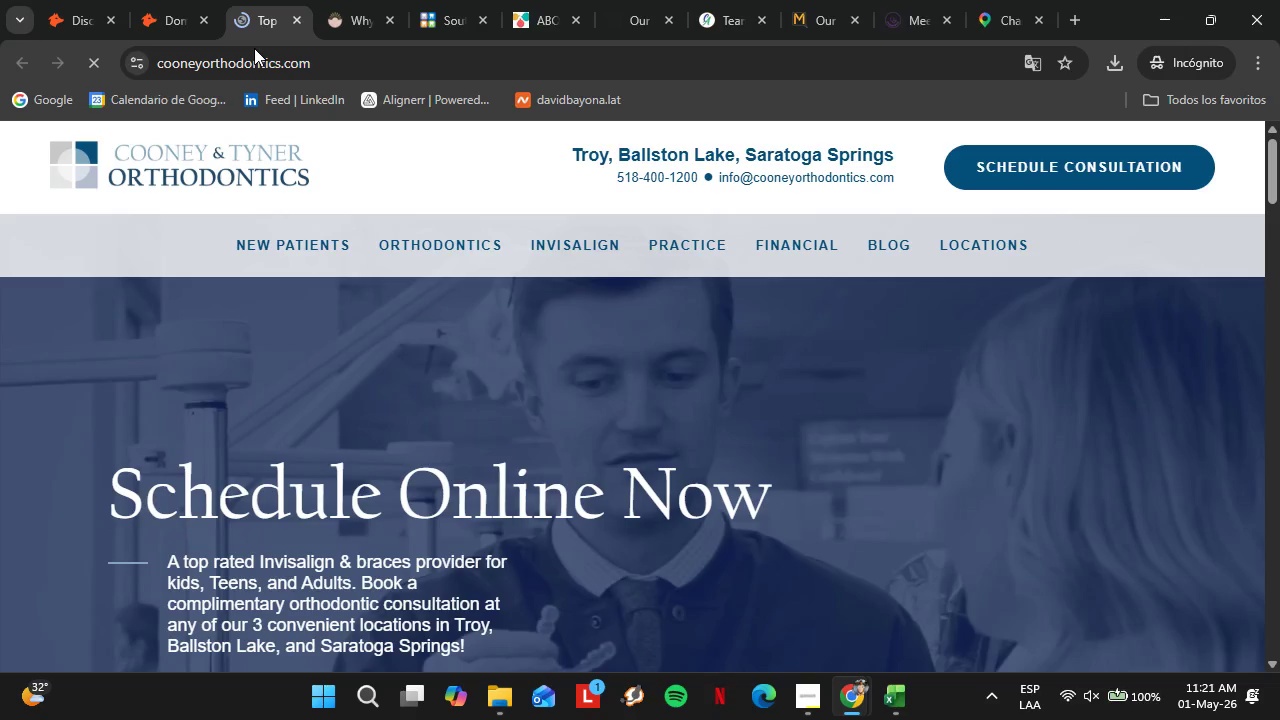 
mouse_move([381, 249])
 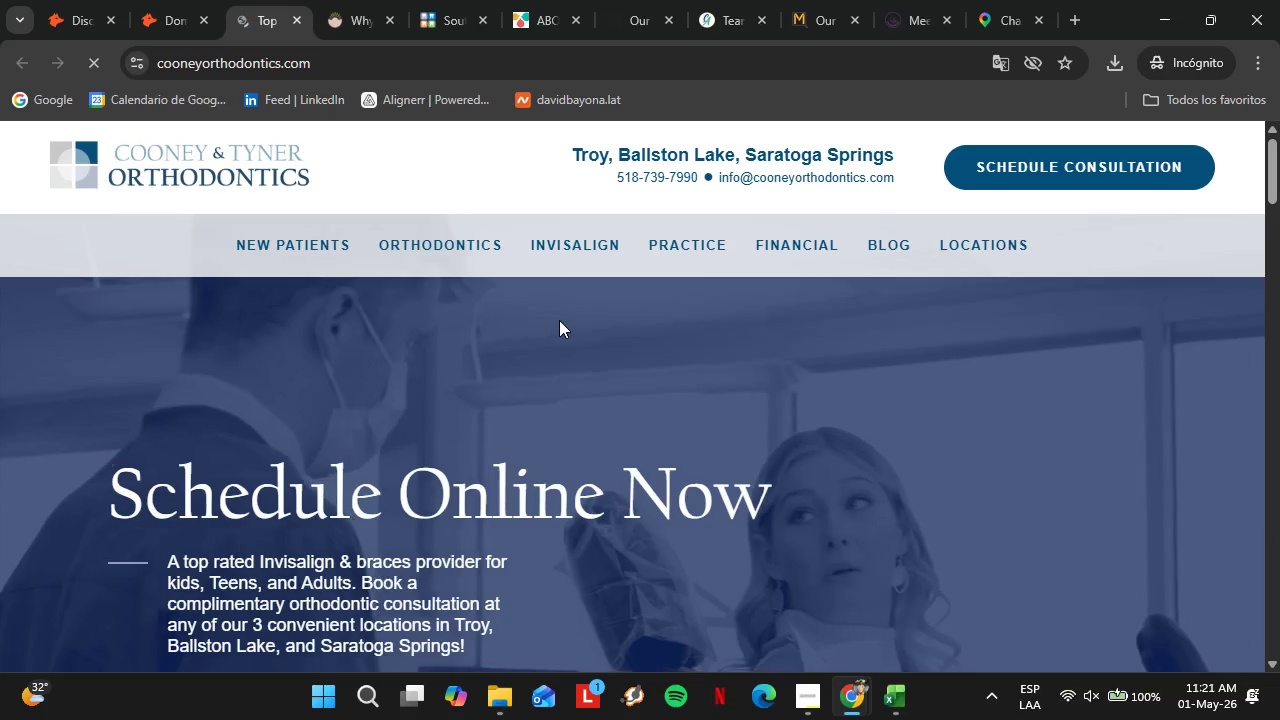 
scroll: coordinate [248, 353], scroll_direction: down, amount: 10.0
 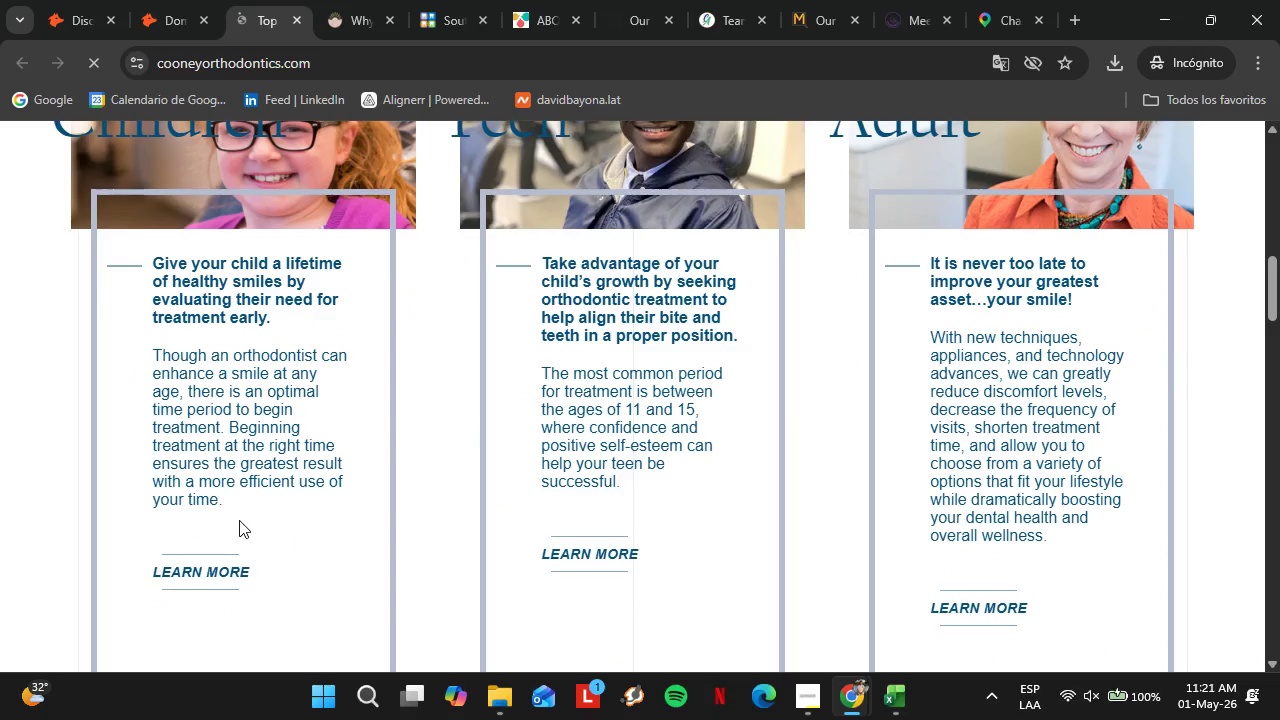 
left_click([227, 571])
 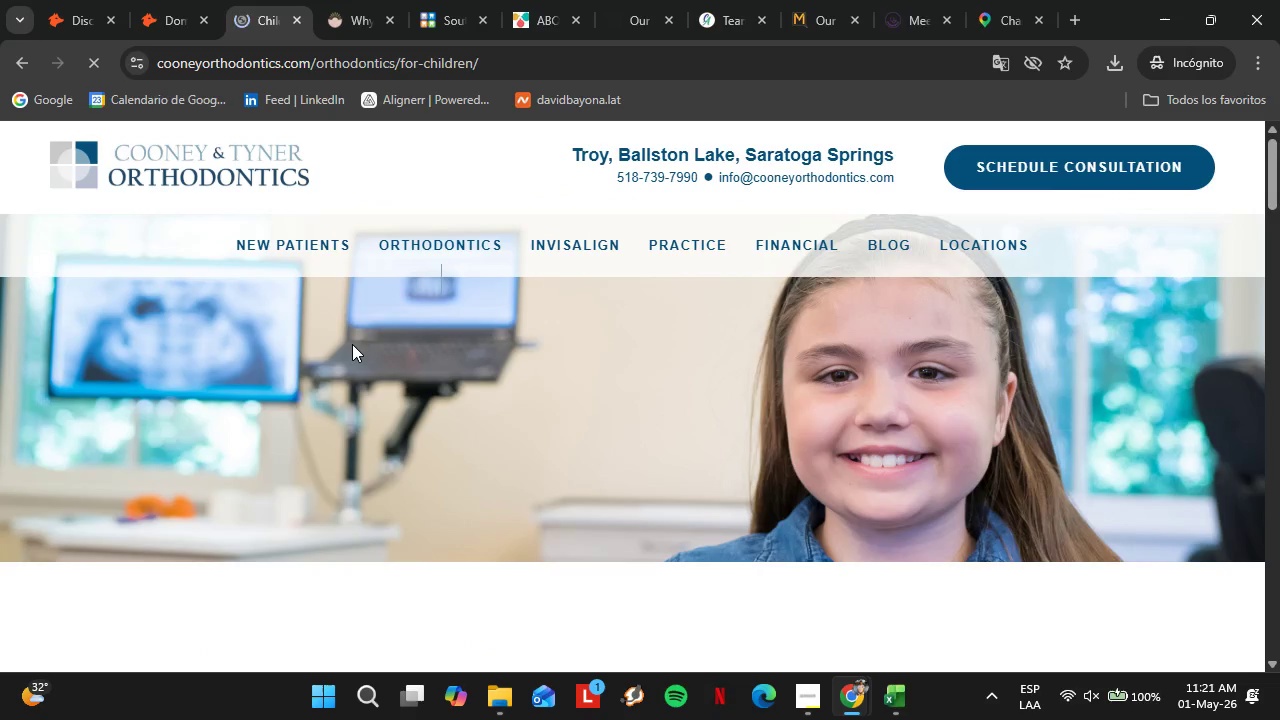 
scroll: coordinate [346, 372], scroll_direction: down, amount: 15.0
 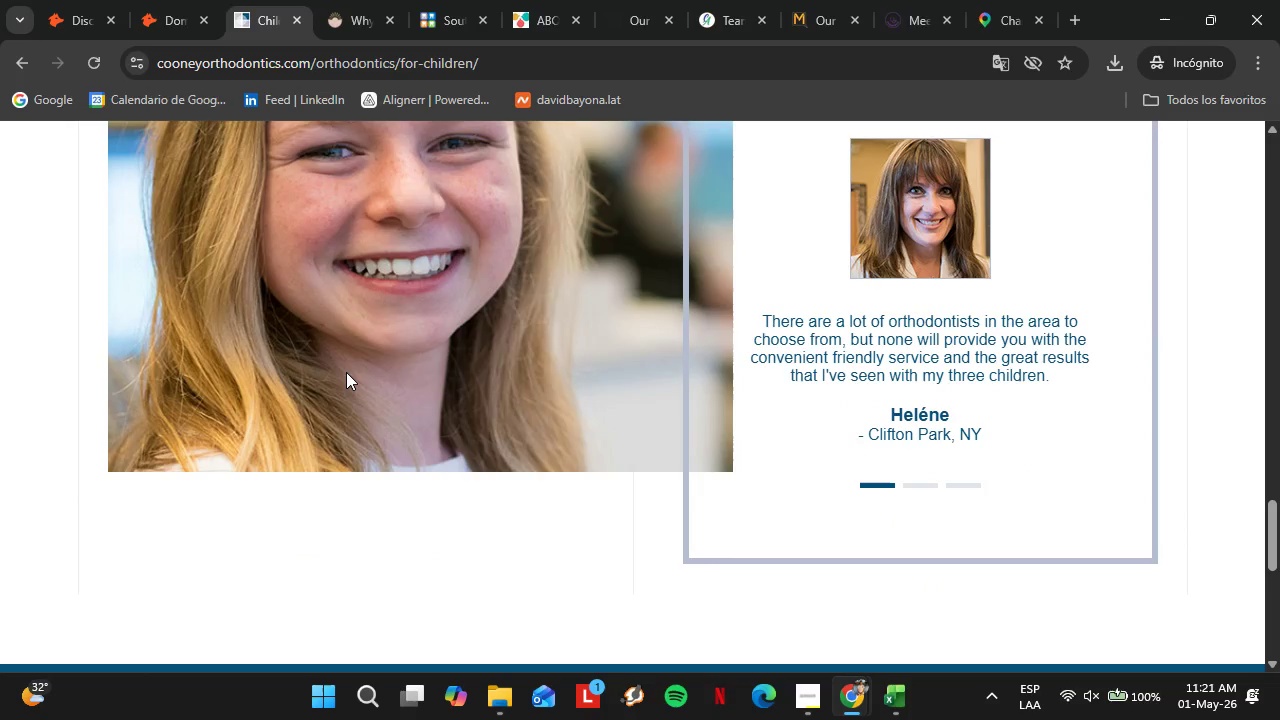 
scroll: coordinate [367, 358], scroll_direction: down, amount: 4.0
 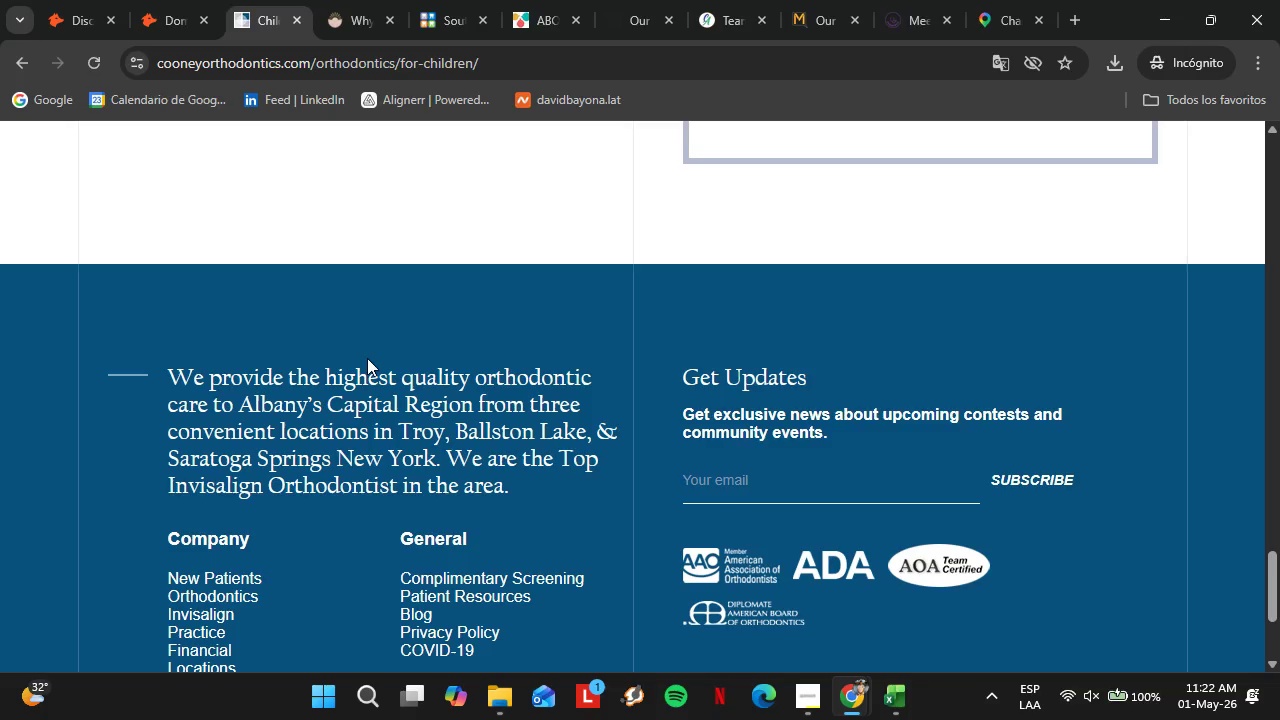 
mouse_move([67, 9])
 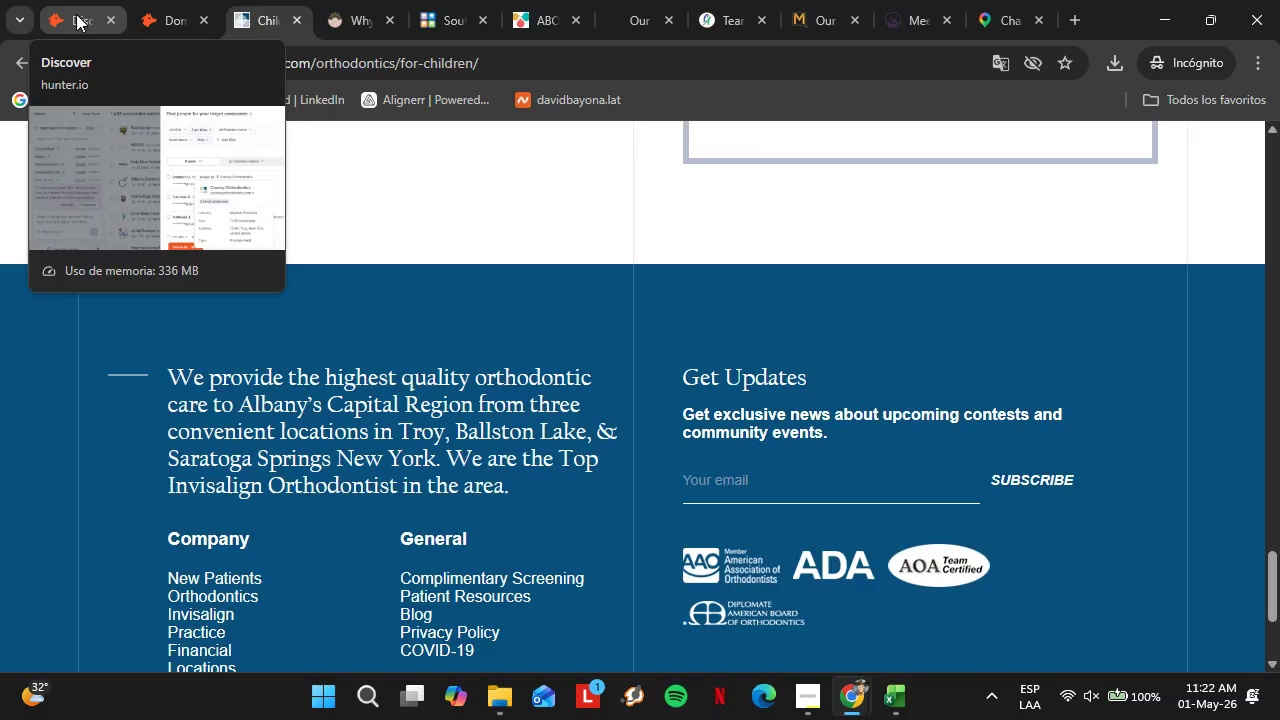 
left_click([76, 14])
 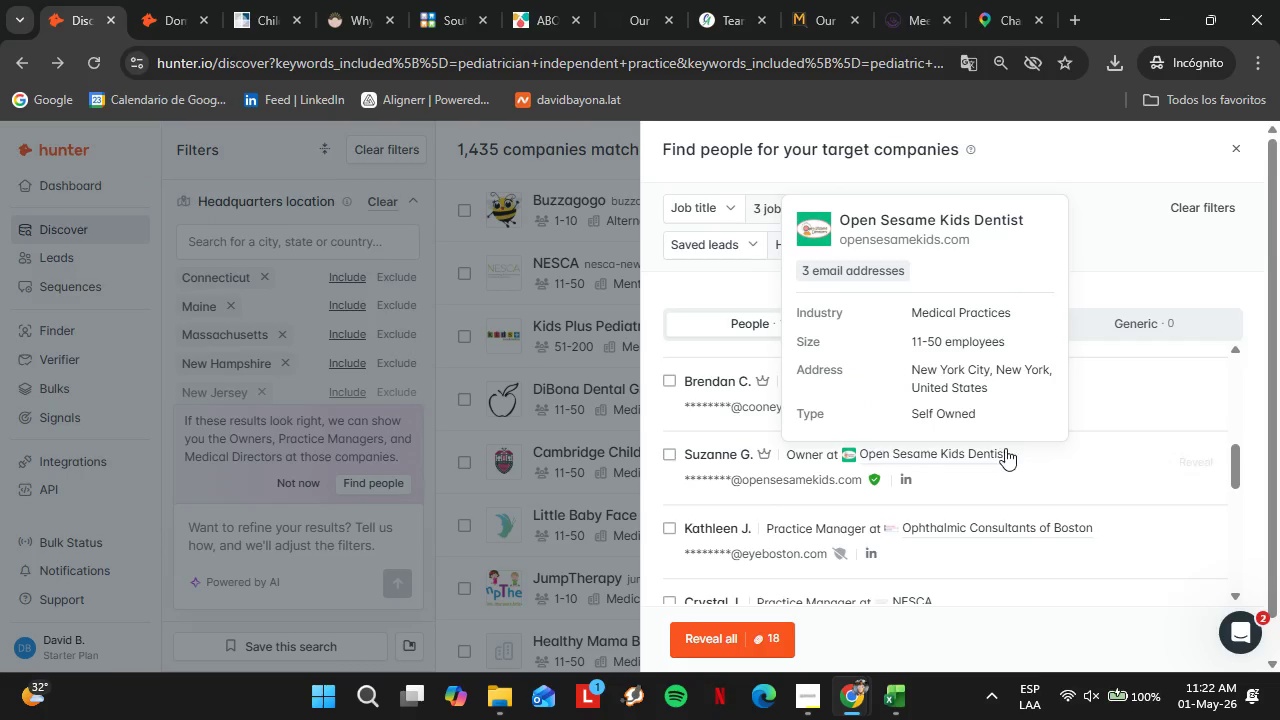 
wait(5.7)
 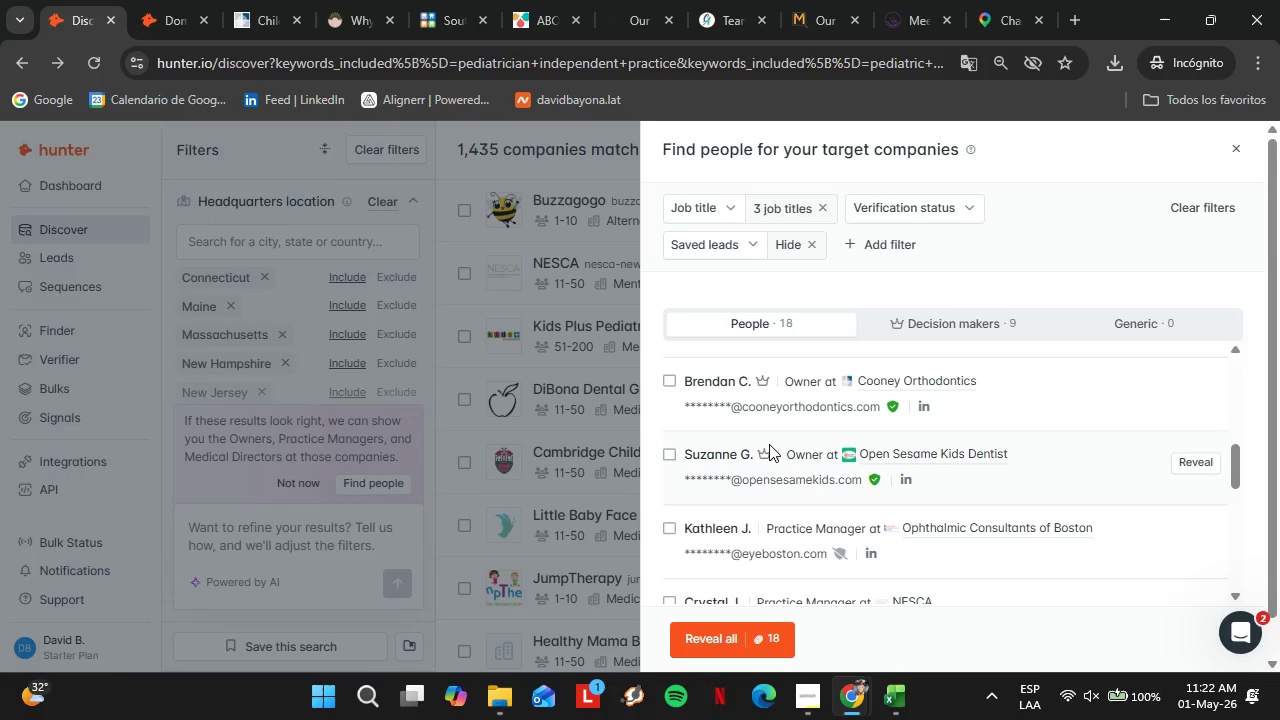 
left_click([905, 242])
 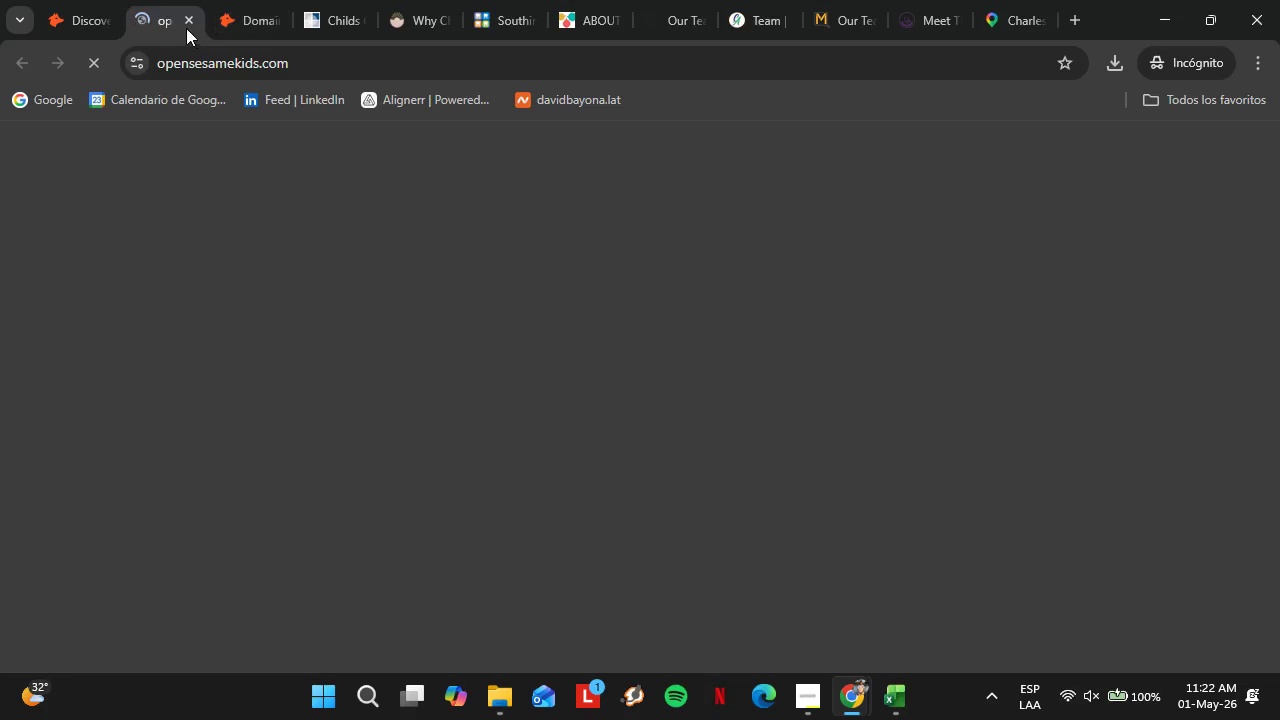 
left_click_drag(start_coordinate=[179, 23], to_coordinate=[269, 42])
 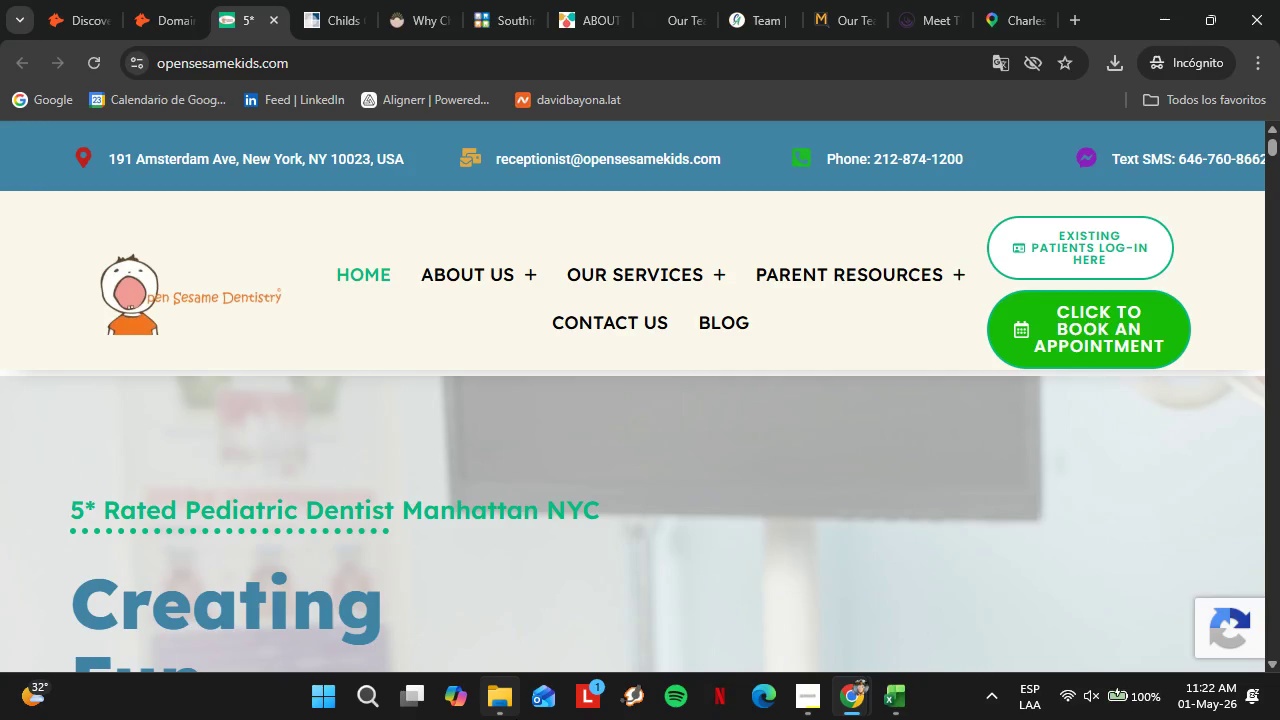 
wait(16.09)
 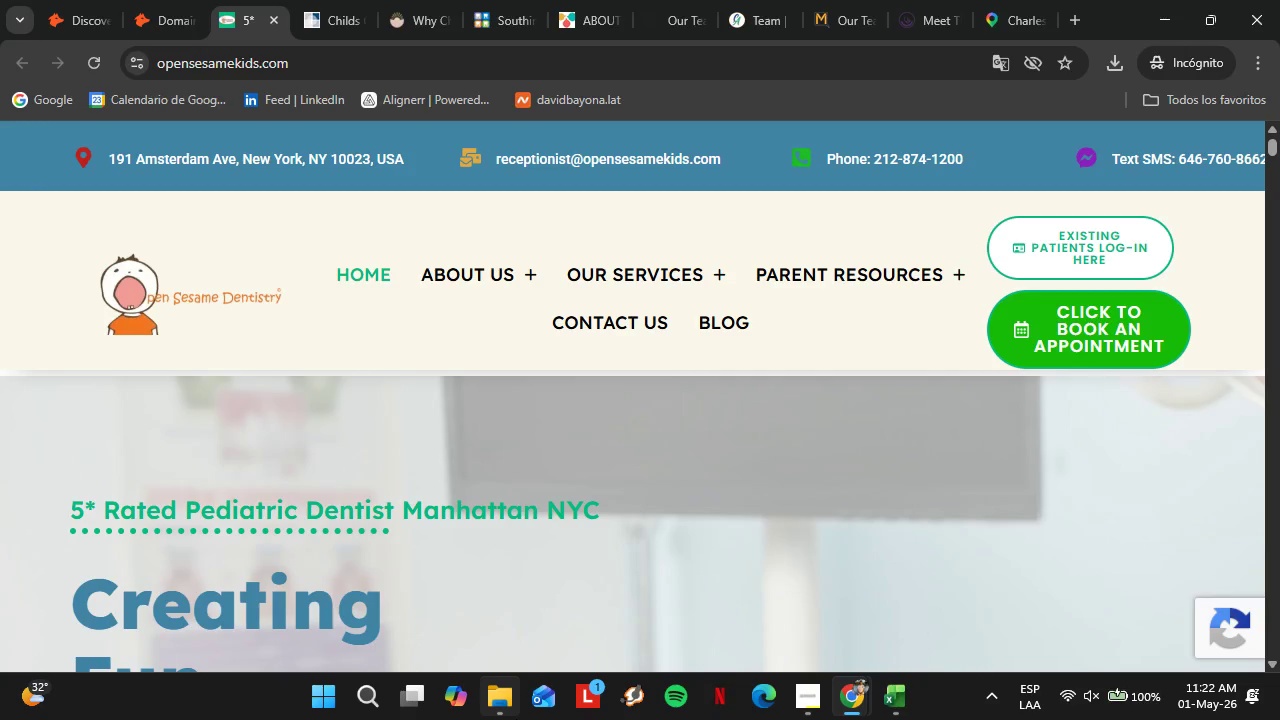 
left_click([504, 311])
 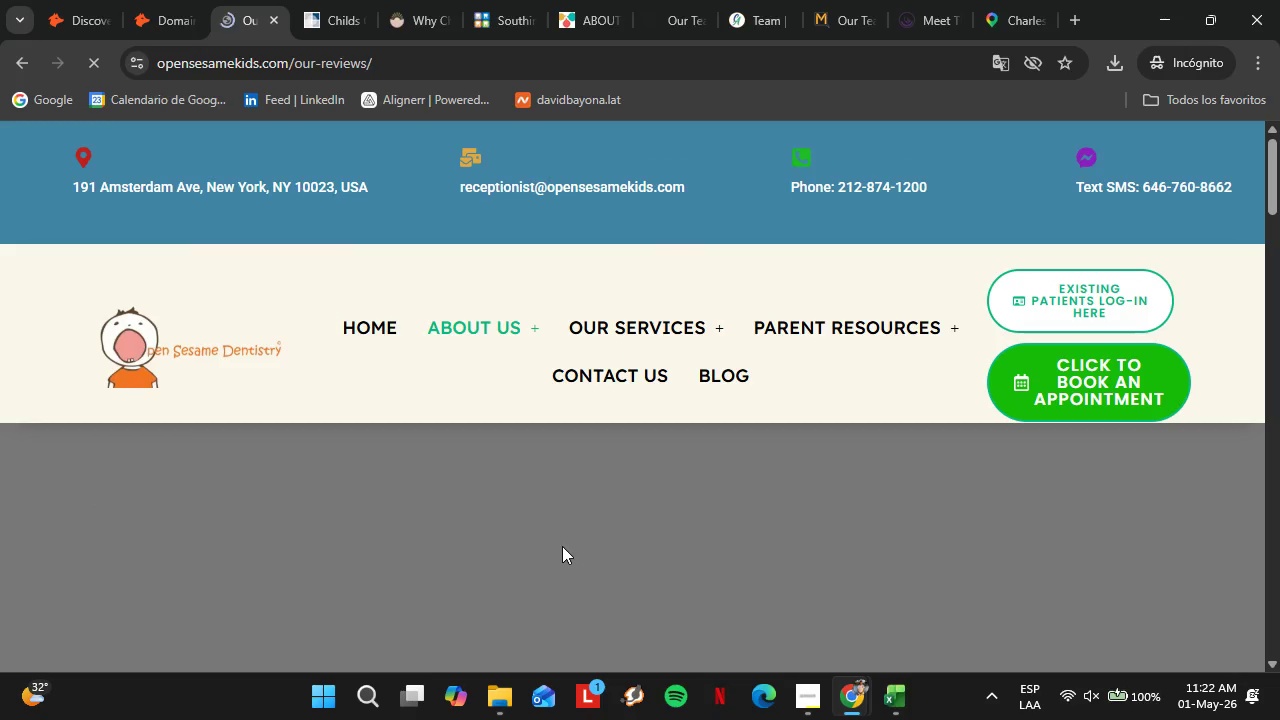 
wait(6.05)
 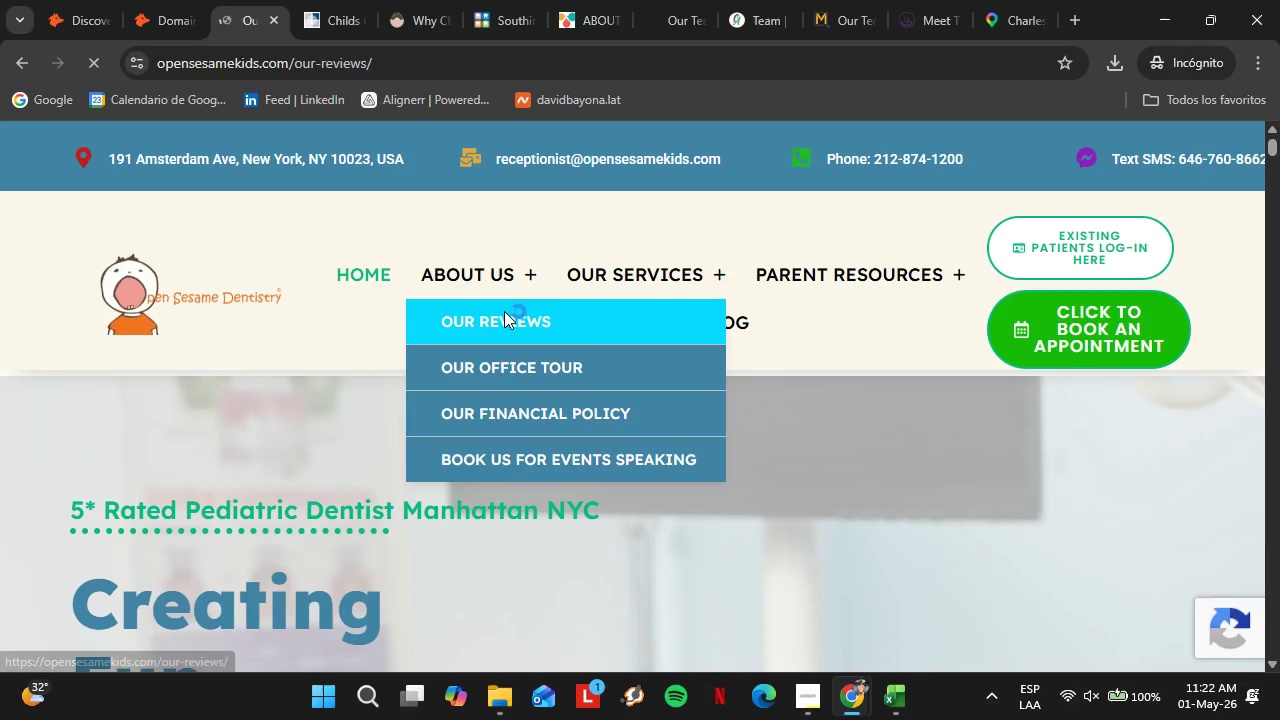 
scroll: coordinate [559, 415], scroll_direction: down, amount: 6.0
 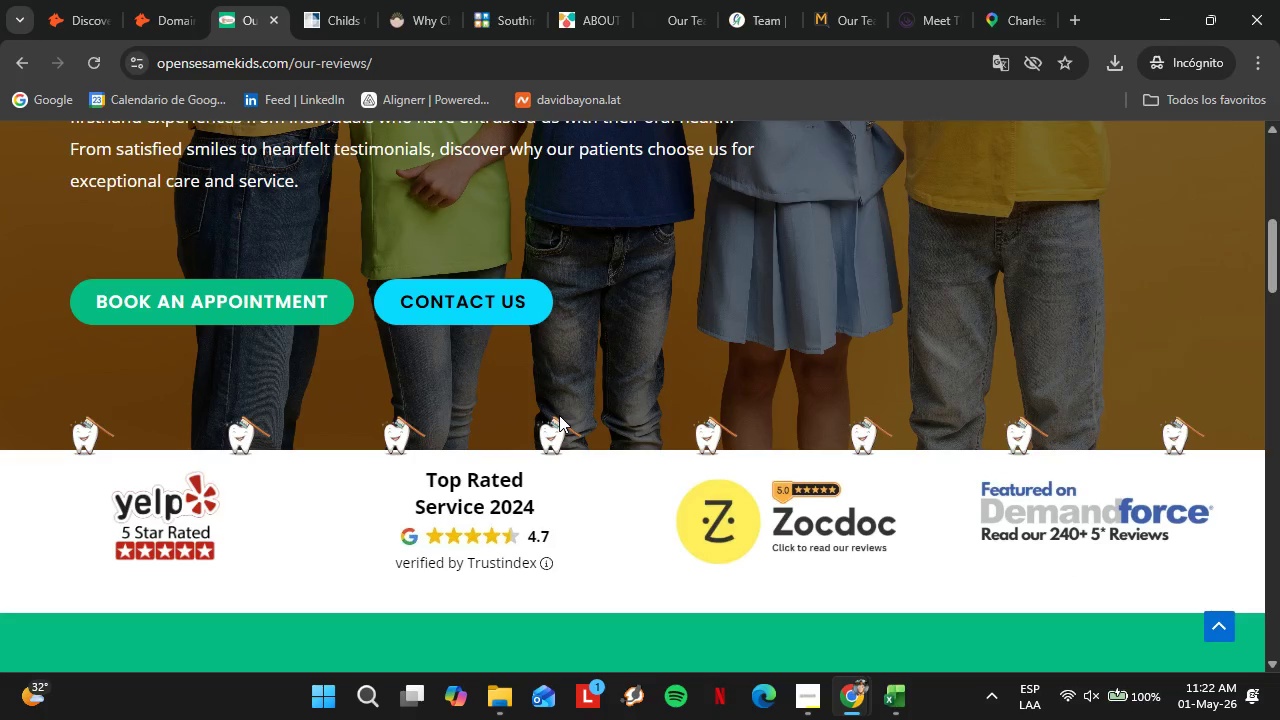 
scroll: coordinate [559, 415], scroll_direction: up, amount: 4.0
 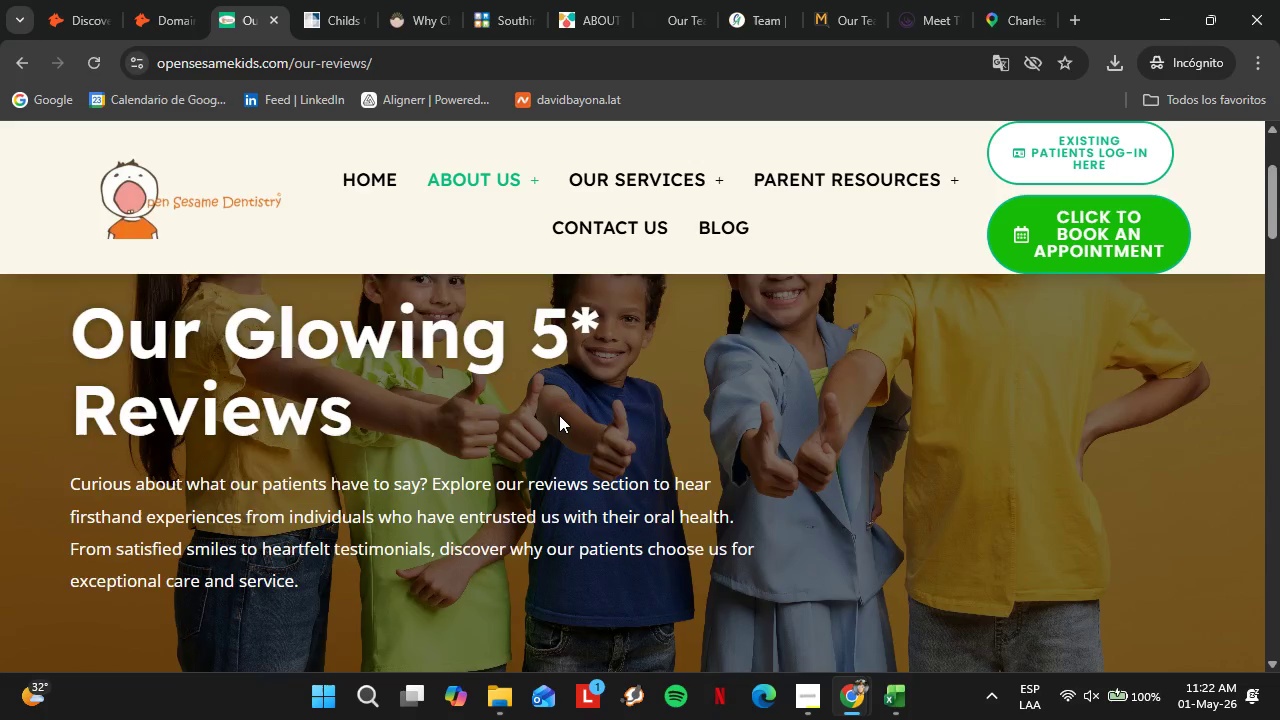 
scroll: coordinate [559, 418], scroll_direction: down, amount: 4.0
 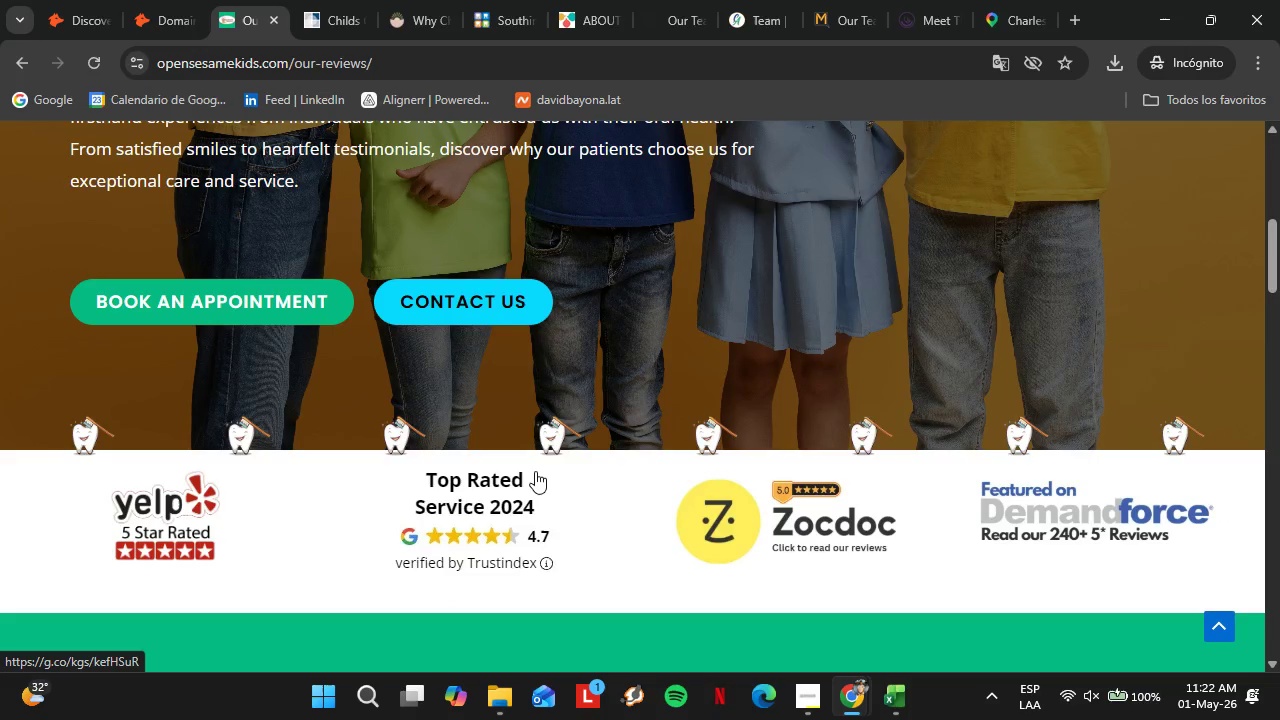 
scroll: coordinate [535, 471], scroll_direction: up, amount: 6.0
 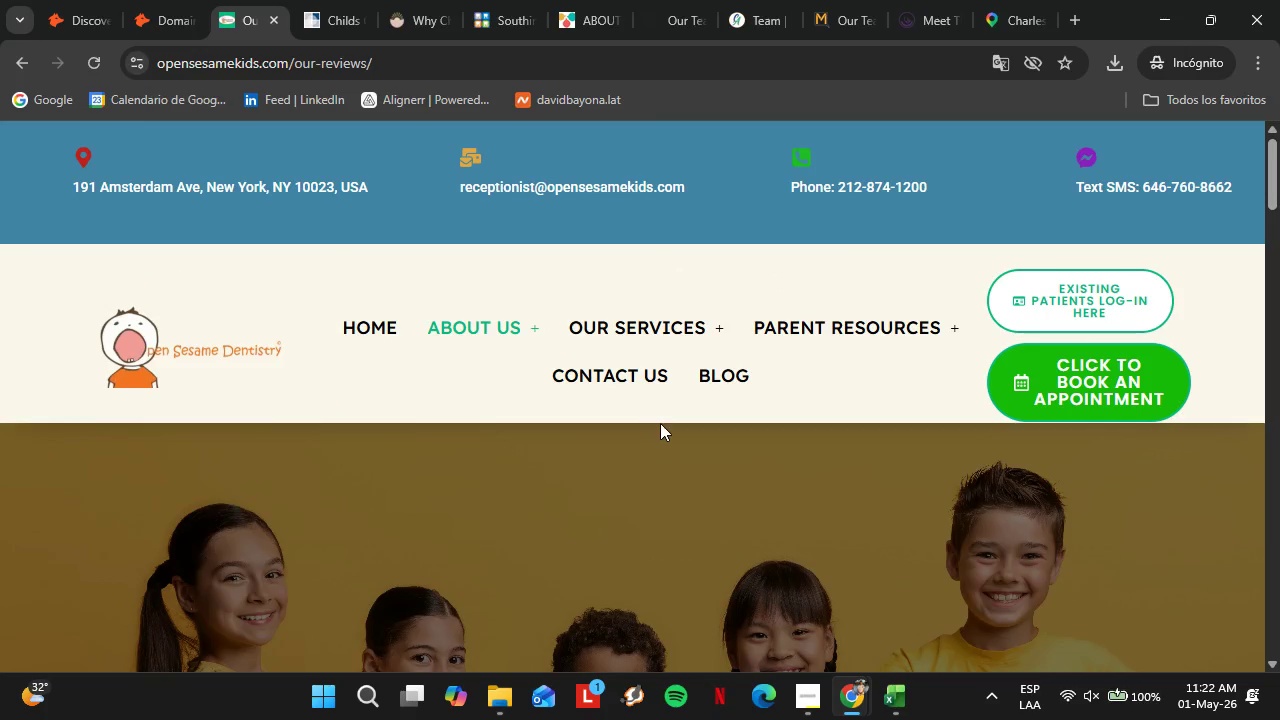 
scroll: coordinate [331, 429], scroll_direction: down, amount: 26.0
 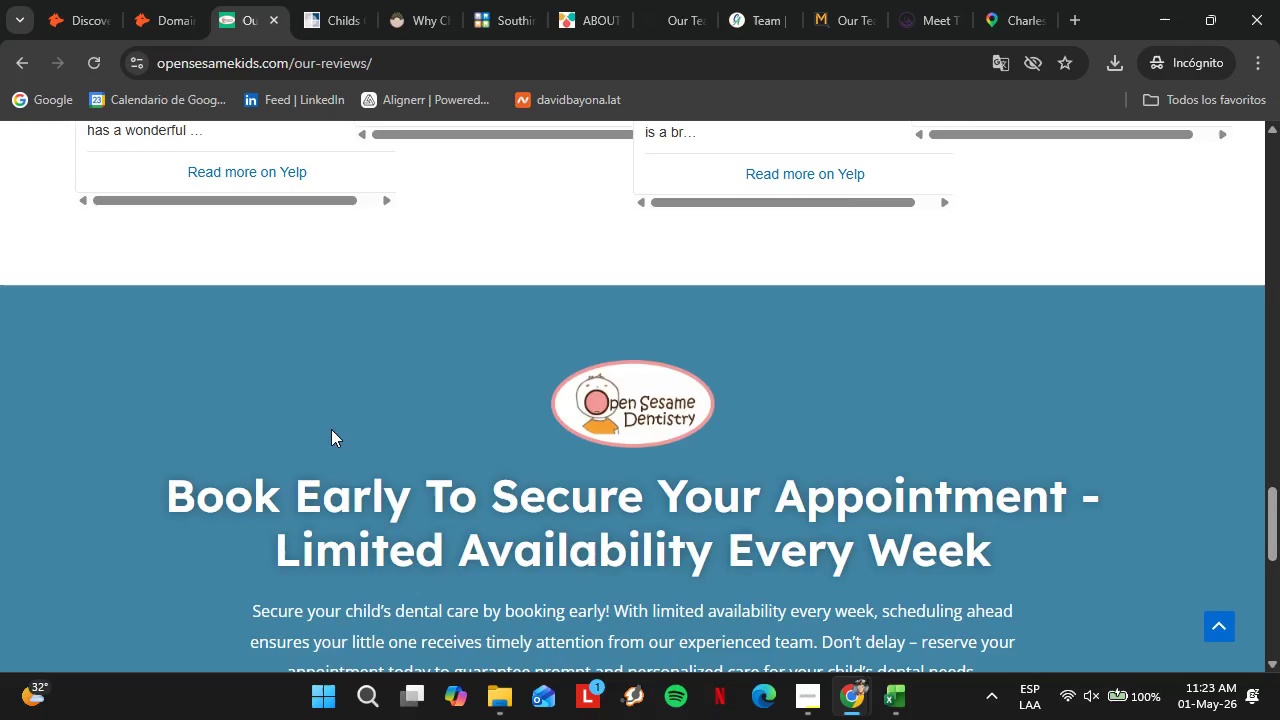 
scroll: coordinate [331, 429], scroll_direction: up, amount: 19.0
 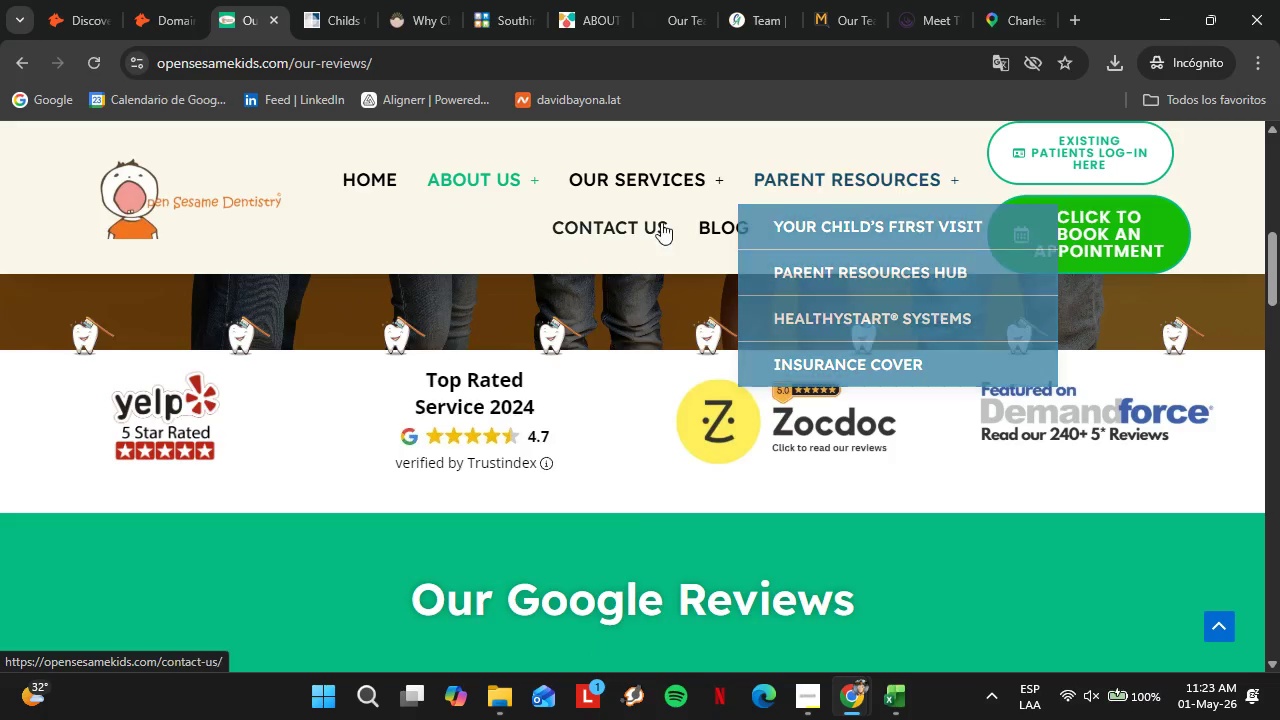 
wait(5.88)
 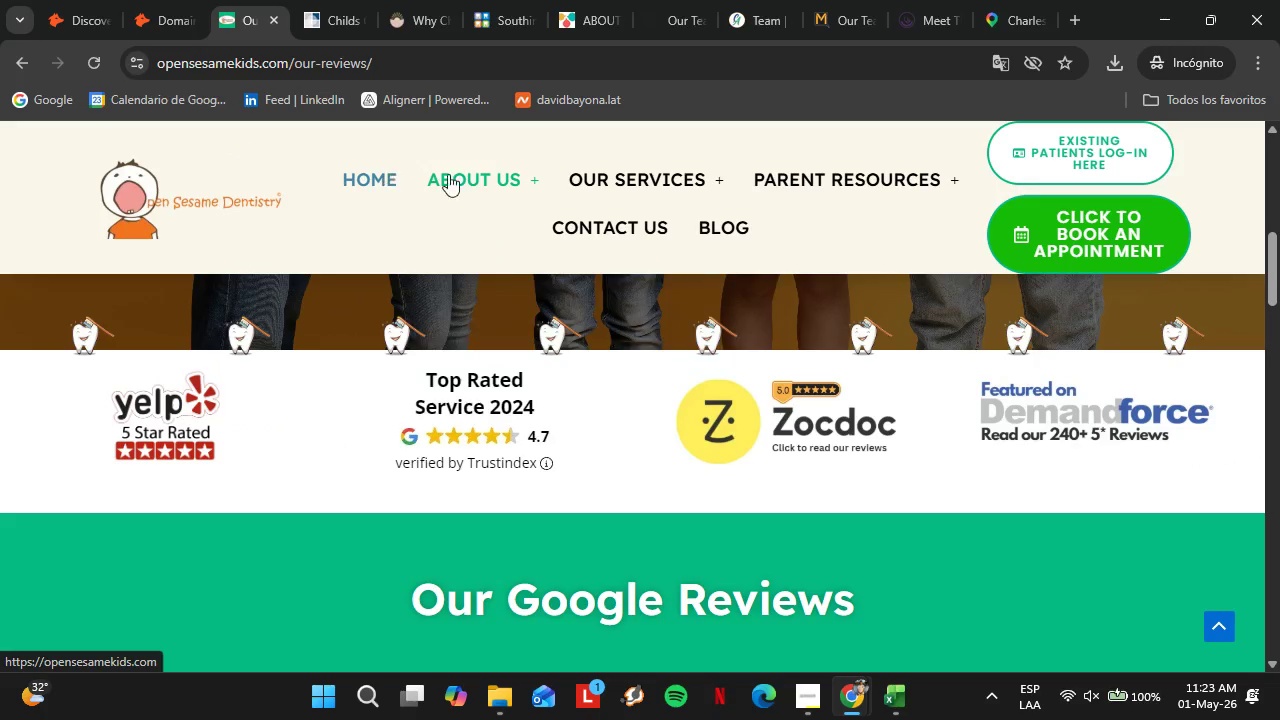 
left_click([381, 189])
 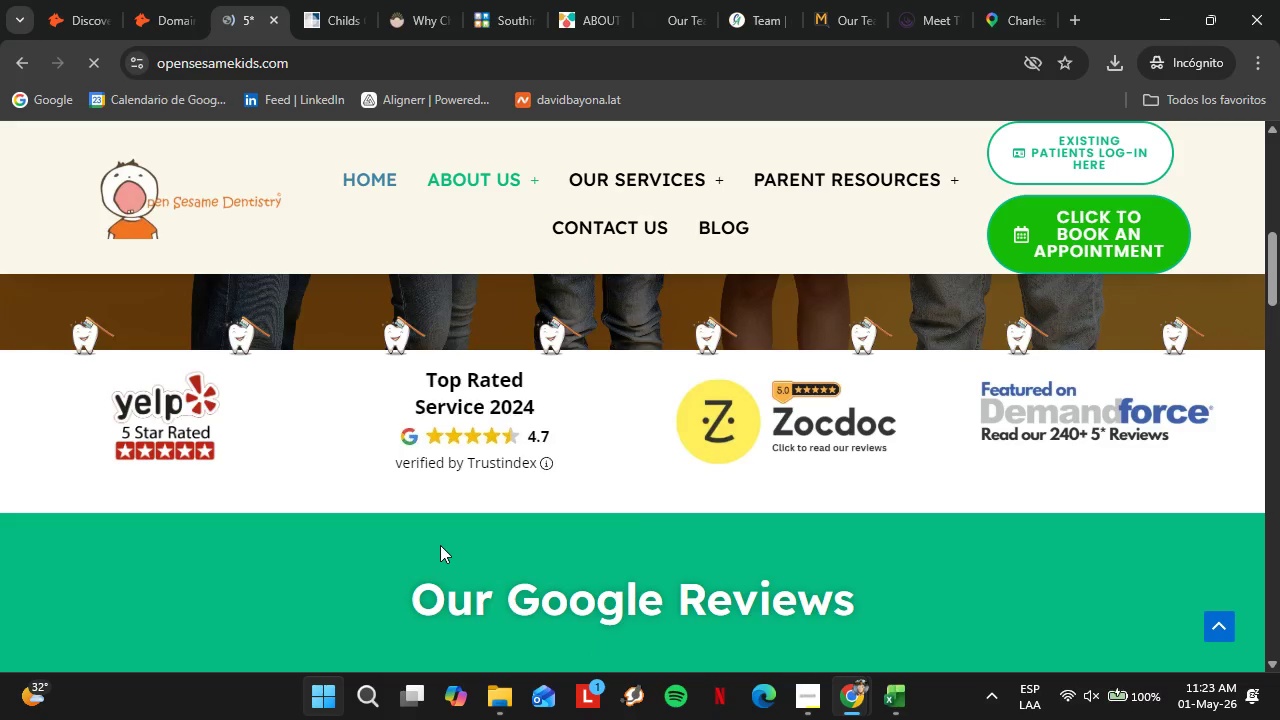 
left_click([1103, 476])
 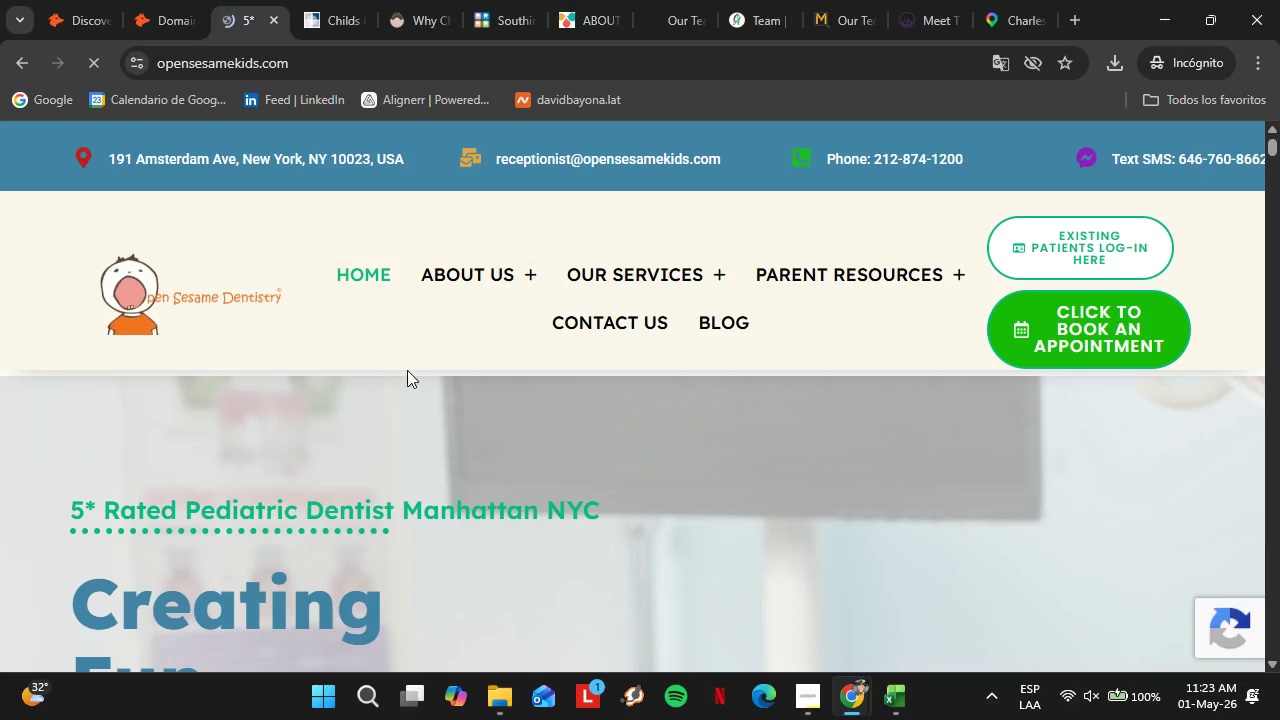 
scroll: coordinate [492, 466], scroll_direction: down, amount: 20.0
 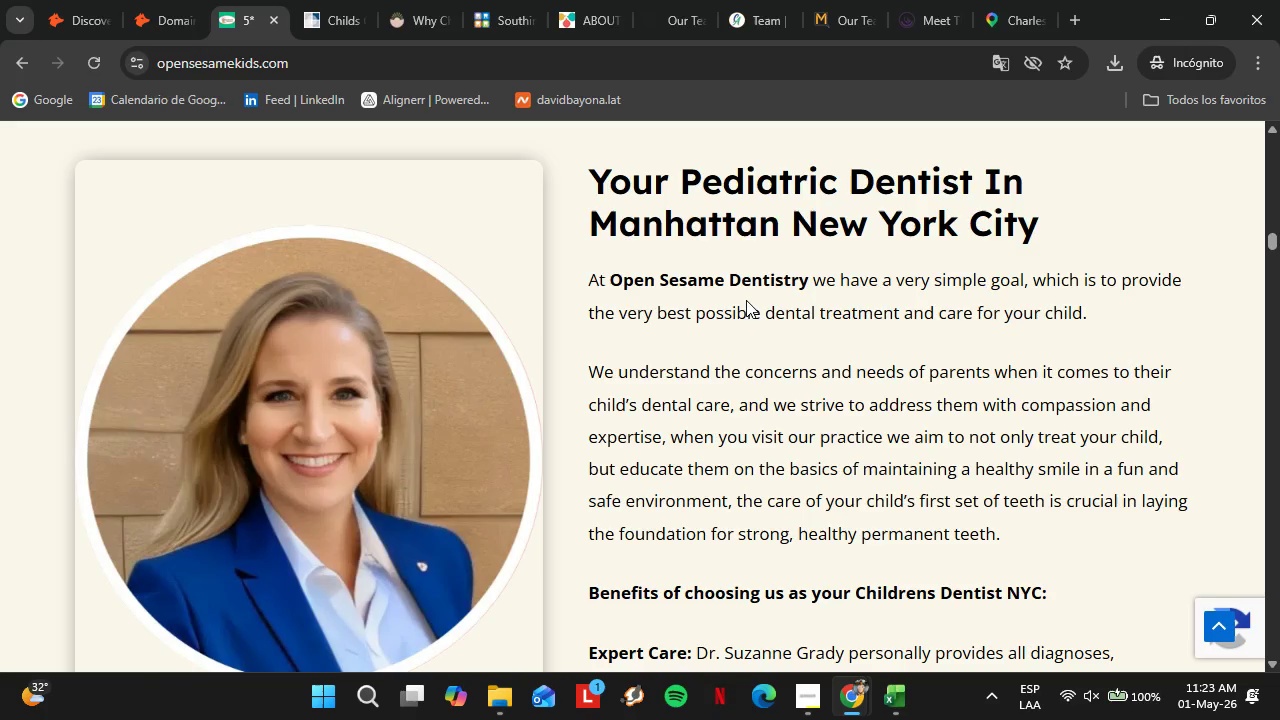 
wait(6.19)
 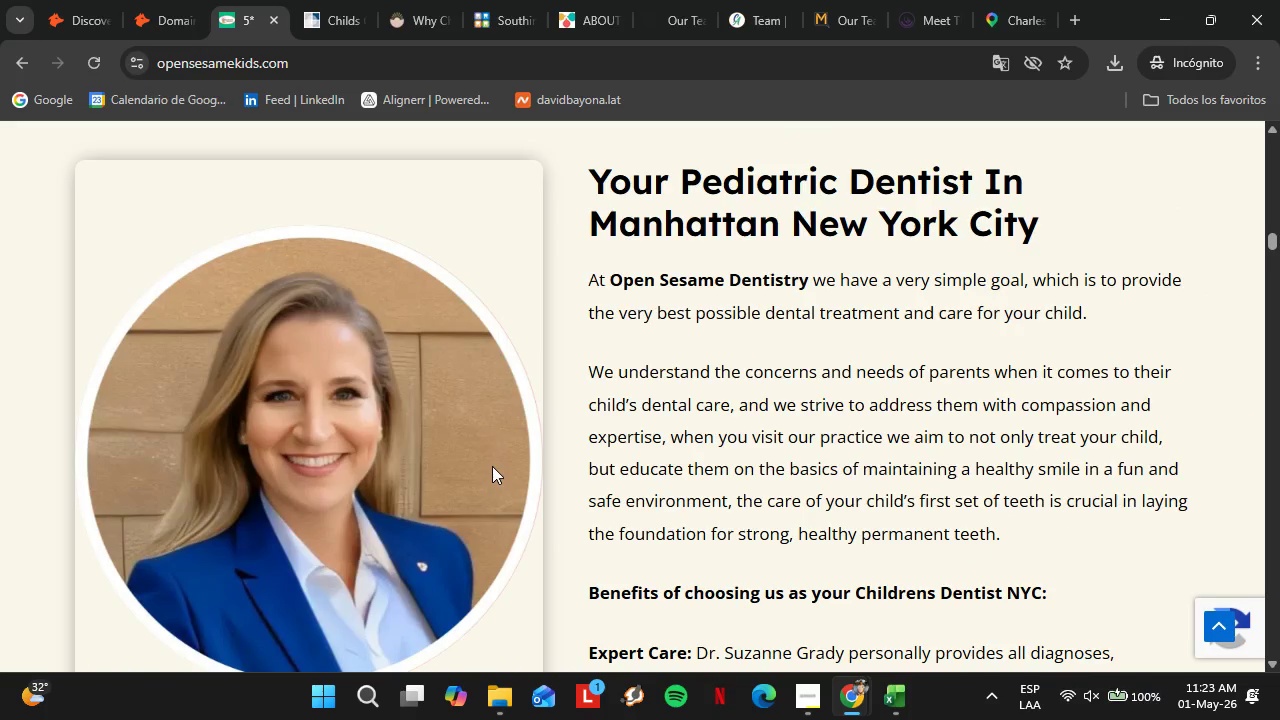 
left_click([91, 23])
 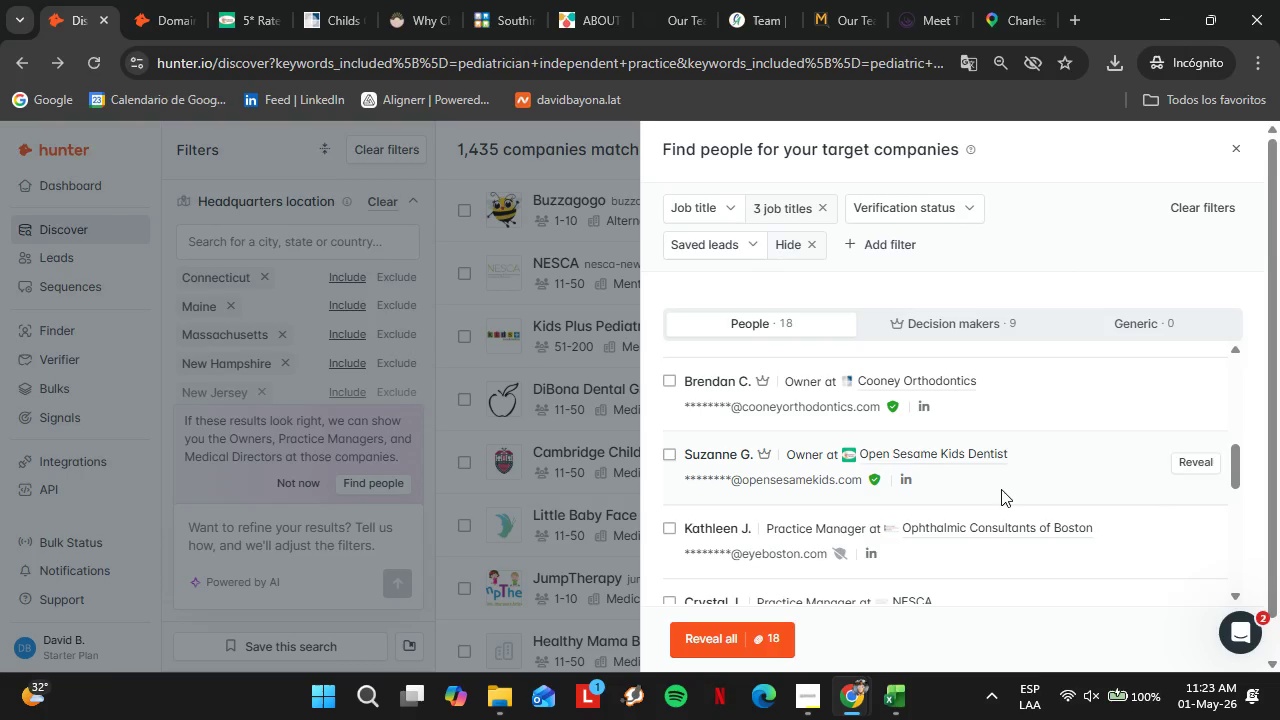 
scroll: coordinate [994, 510], scroll_direction: down, amount: 1.0
 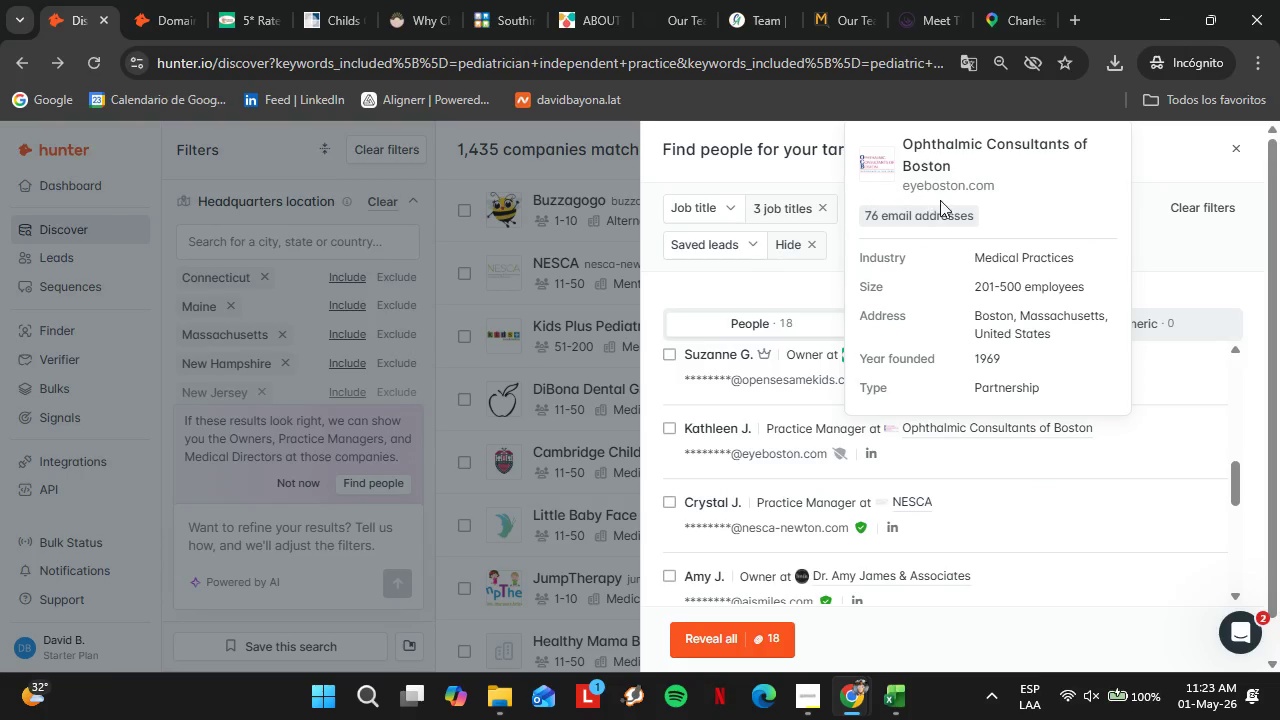 
left_click([958, 188])
 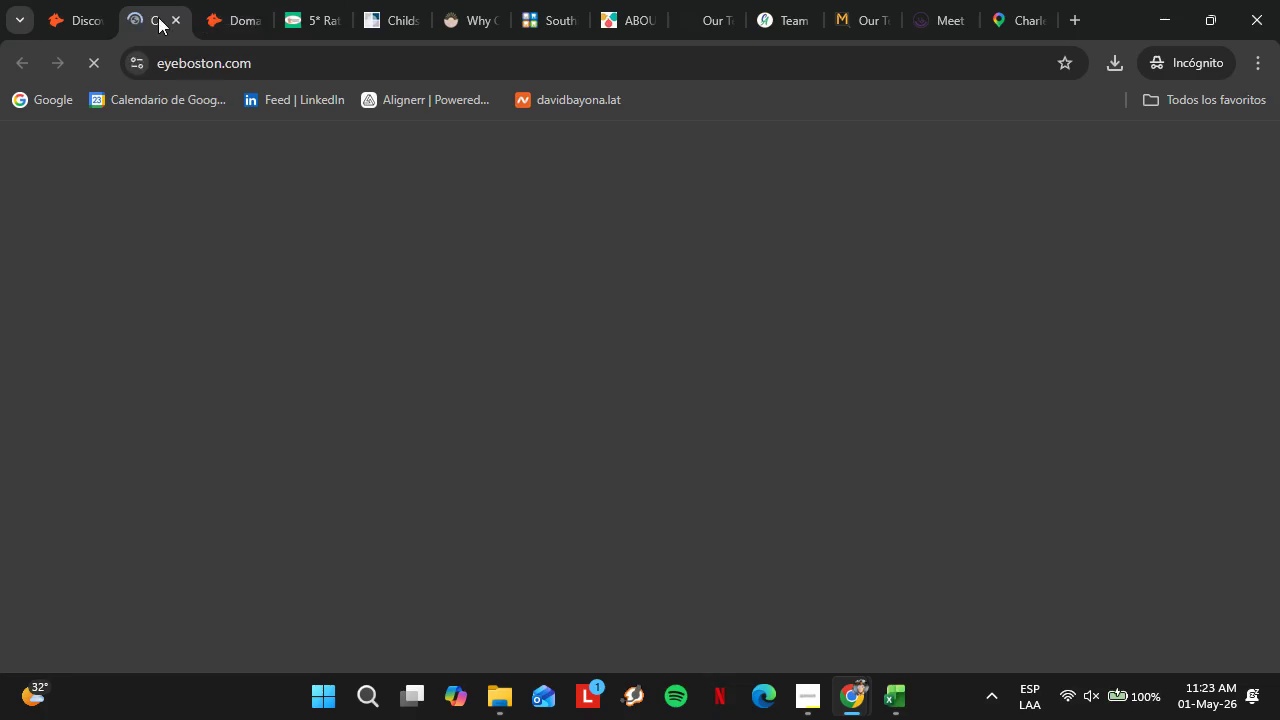 
left_click_drag(start_coordinate=[156, 17], to_coordinate=[243, 22])
 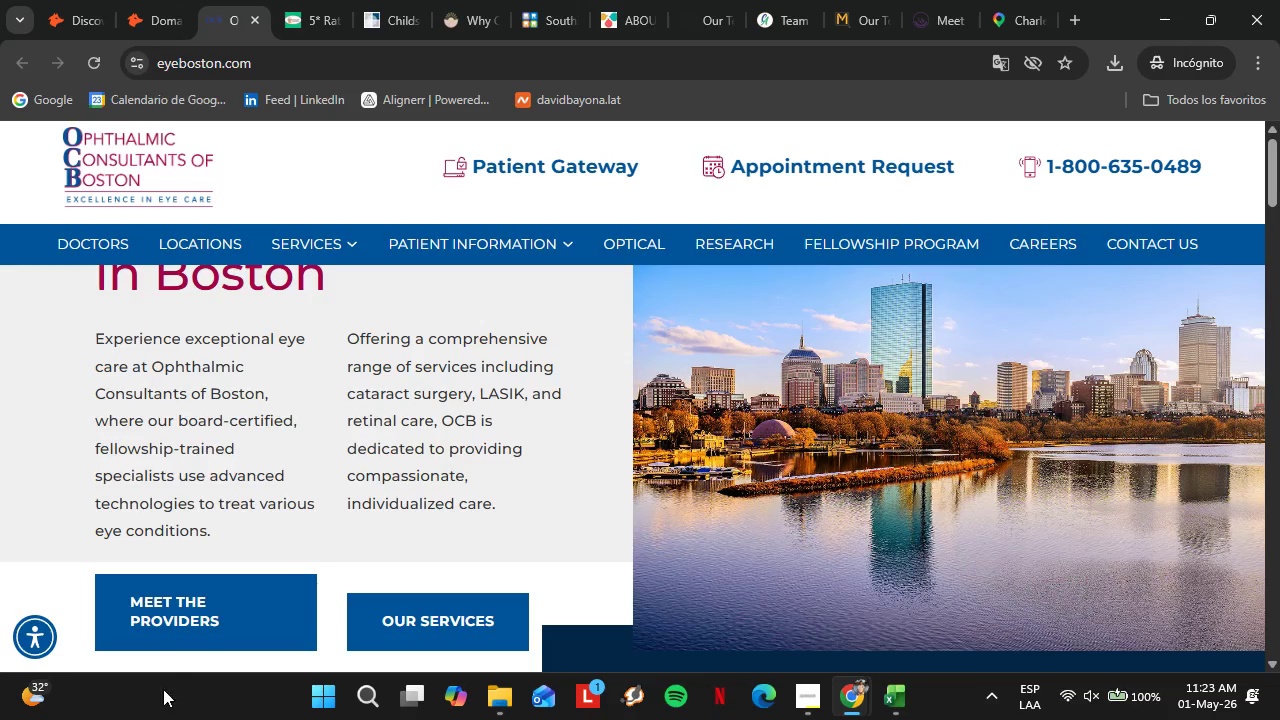 
scroll: coordinate [368, 484], scroll_direction: up, amount: 2.0
 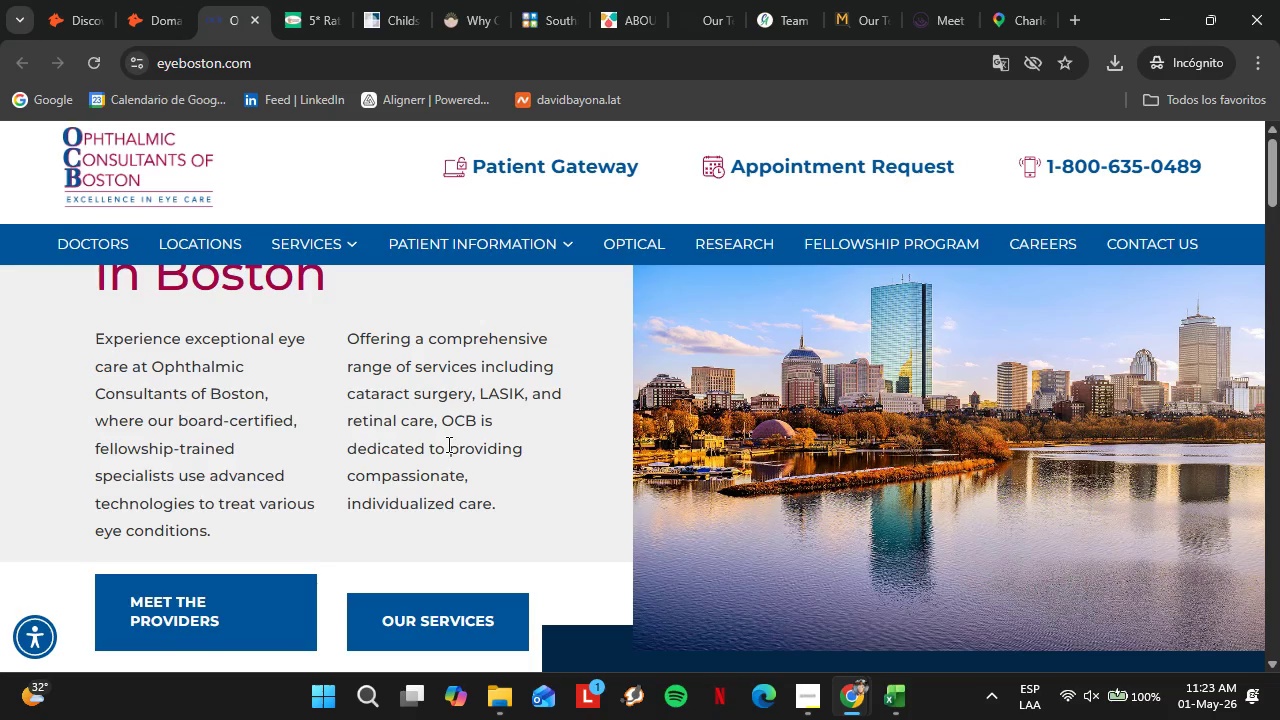 
scroll: coordinate [355, 402], scroll_direction: down, amount: 5.0
 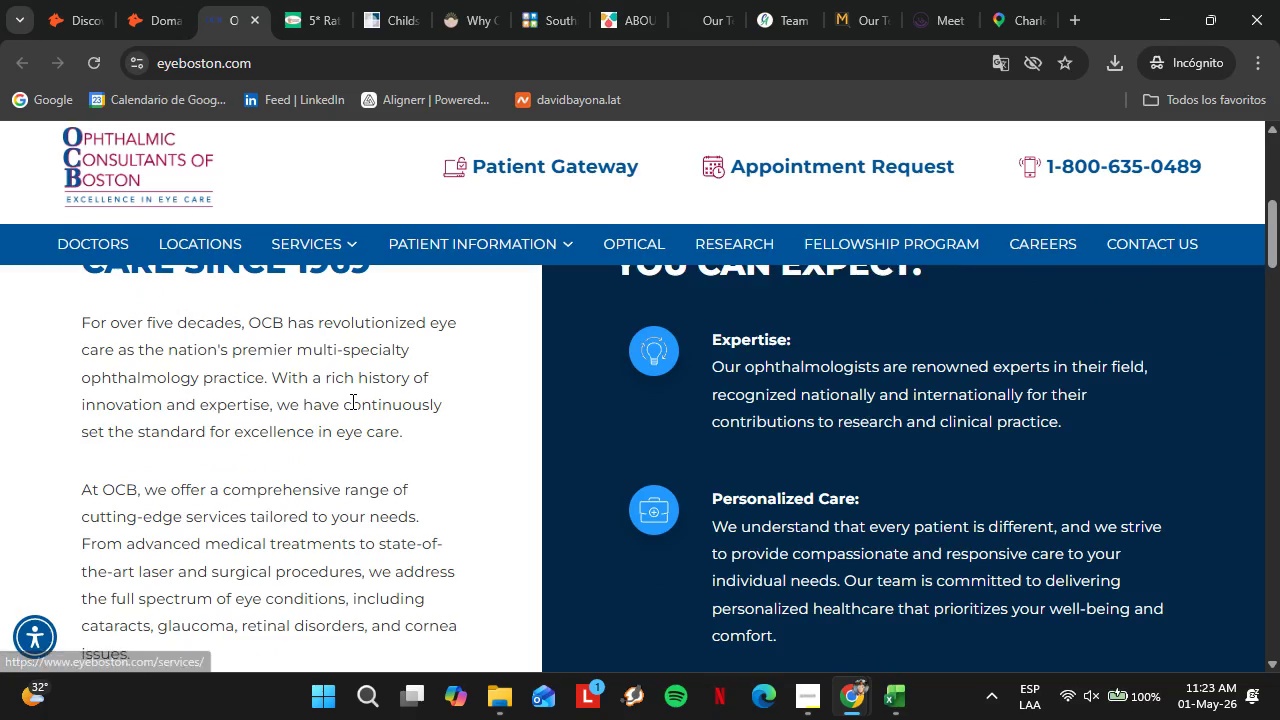 
scroll: coordinate [351, 401], scroll_direction: up, amount: 2.0
 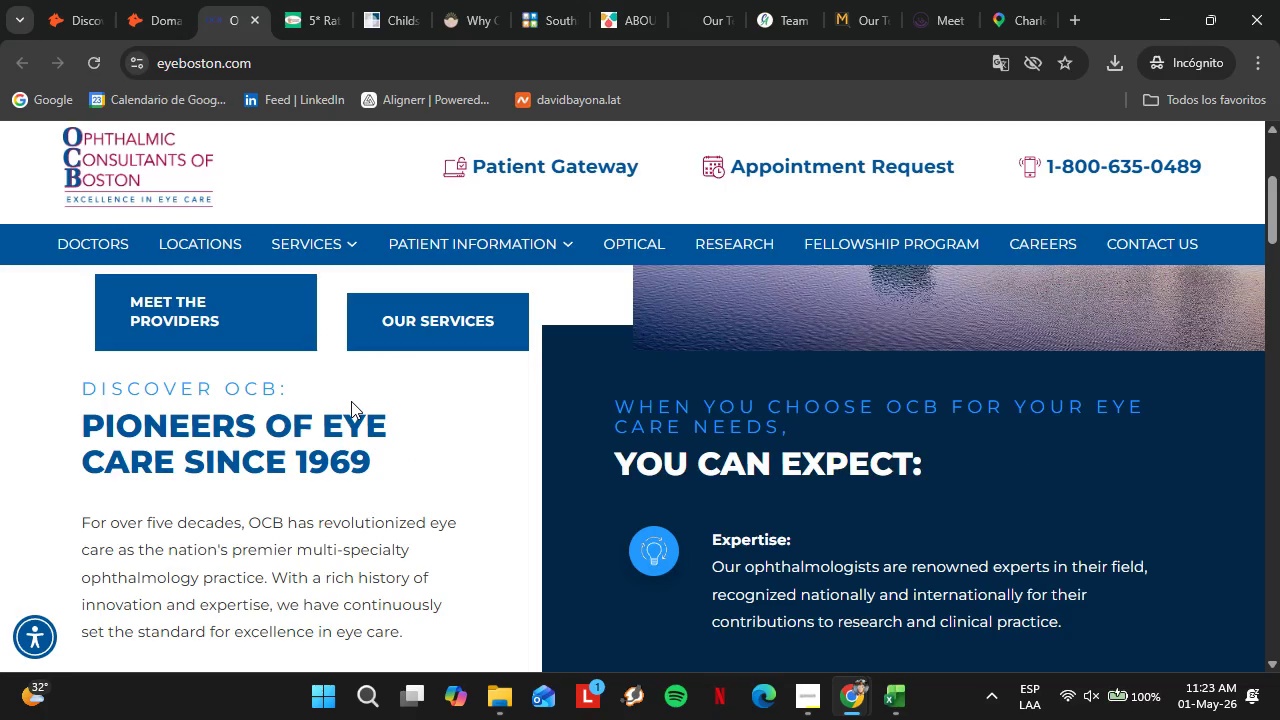 
scroll: coordinate [351, 401], scroll_direction: down, amount: 1.0
 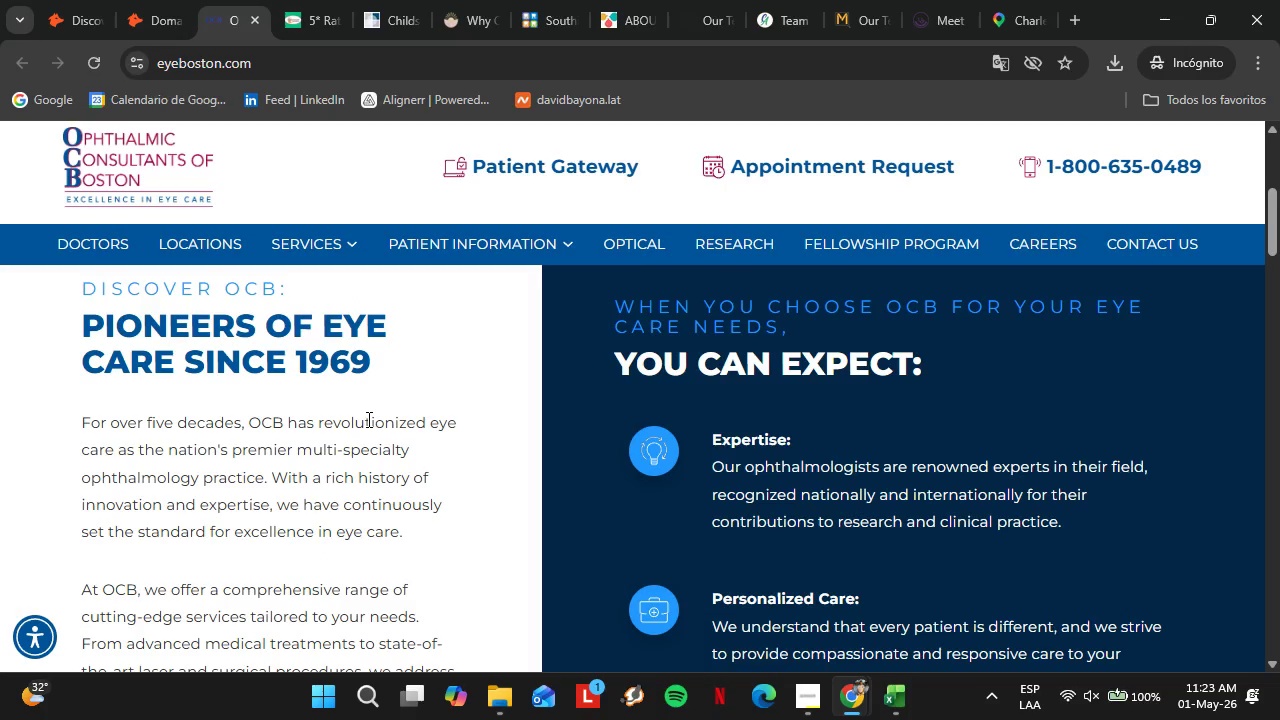 
wait(6.49)
 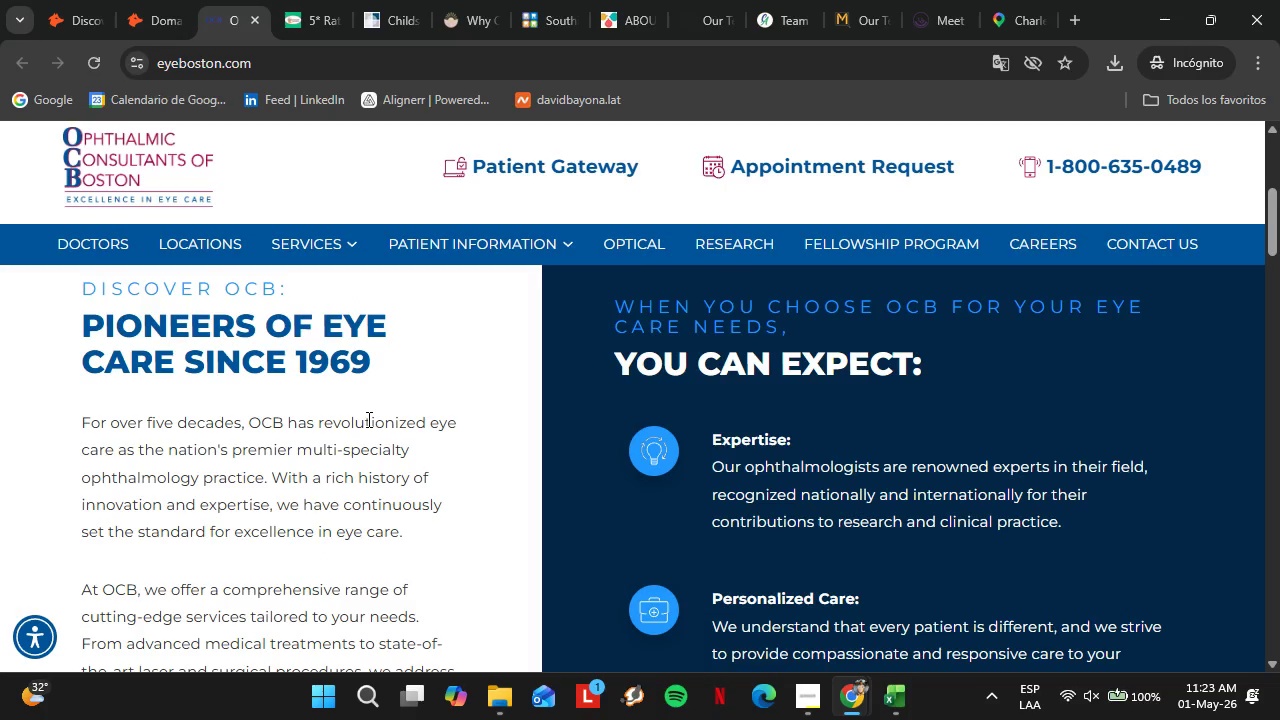 
scroll: coordinate [371, 462], scroll_direction: down, amount: 3.0
 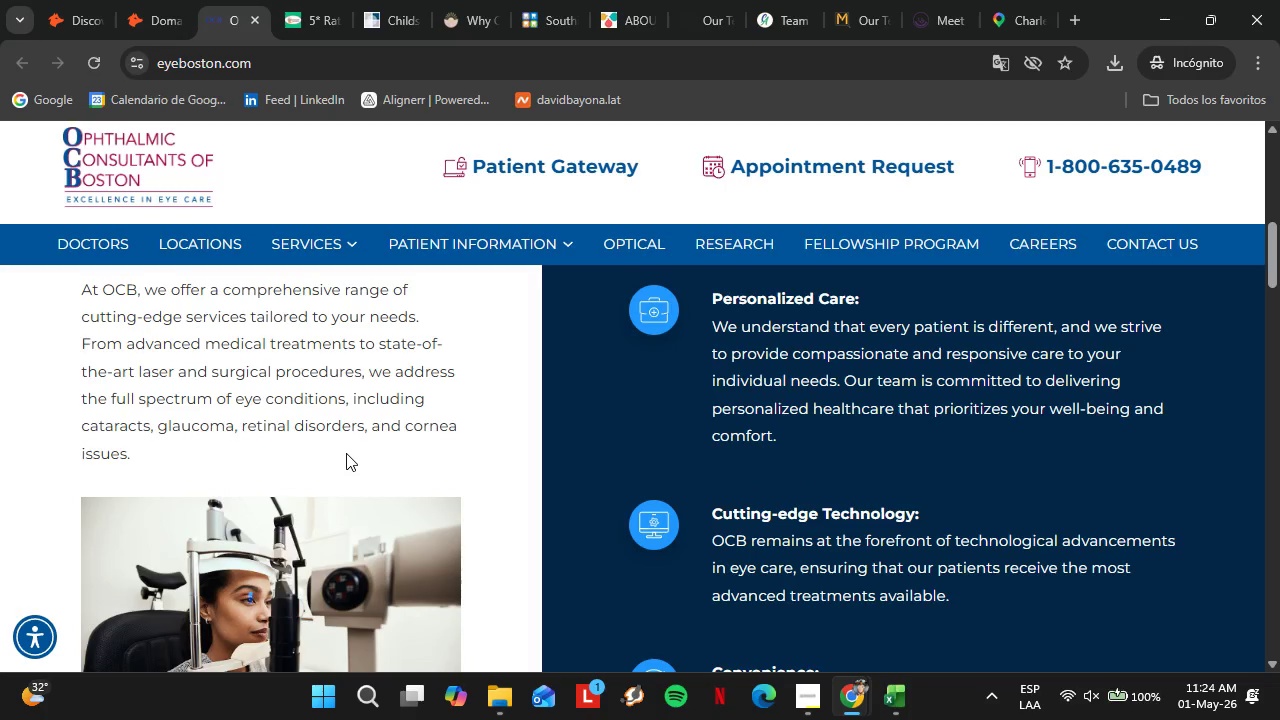 
scroll: coordinate [346, 453], scroll_direction: none, amount: 0.0
 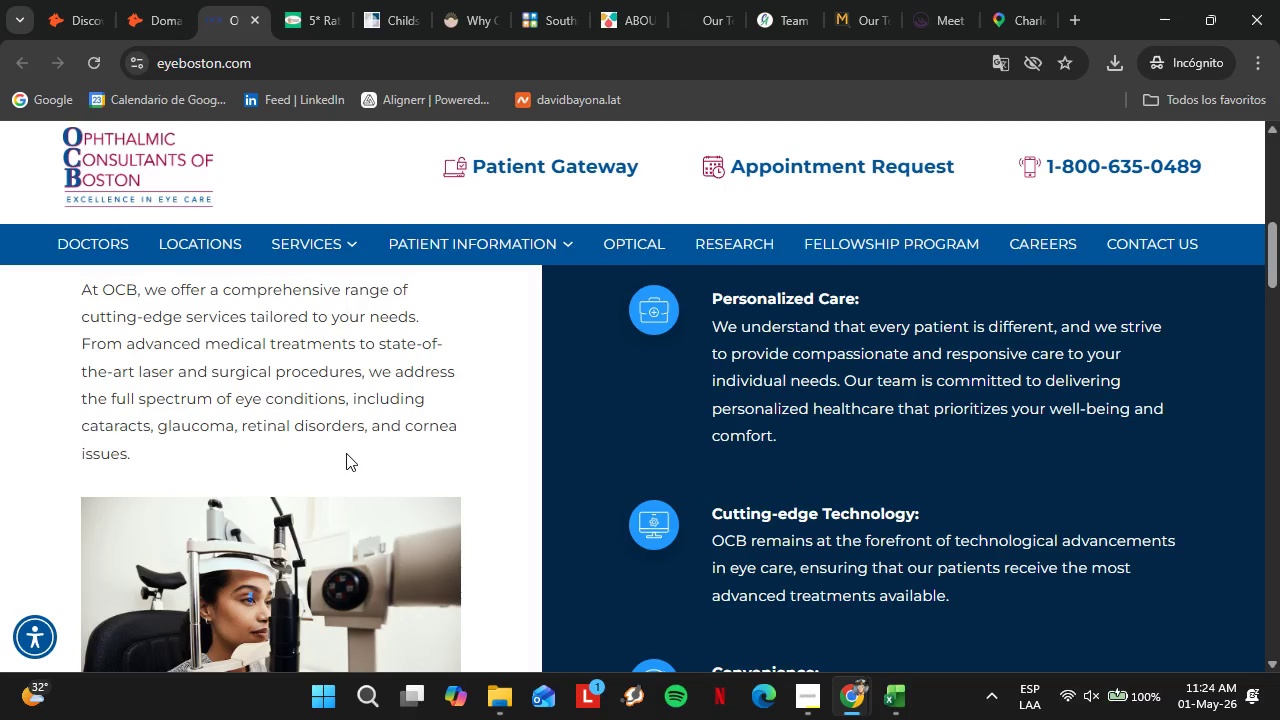 
wait(5.31)
 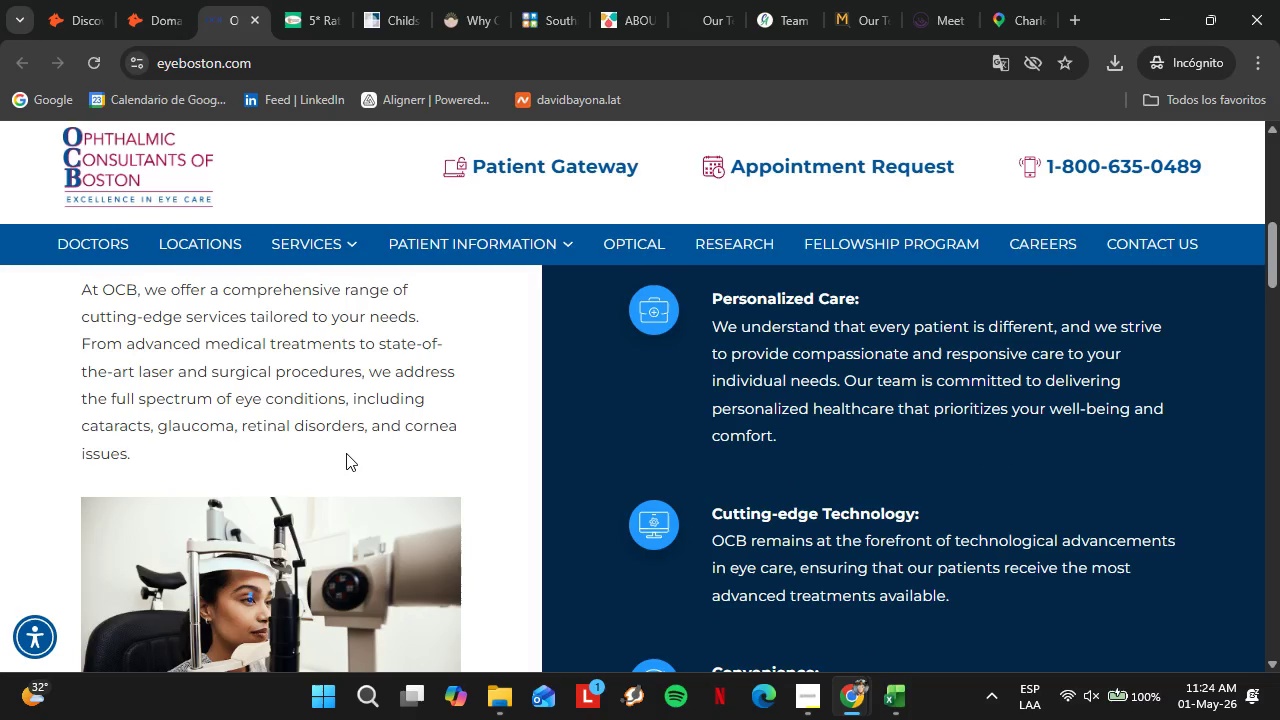 
scroll: coordinate [459, 364], scroll_direction: down, amount: 14.0
 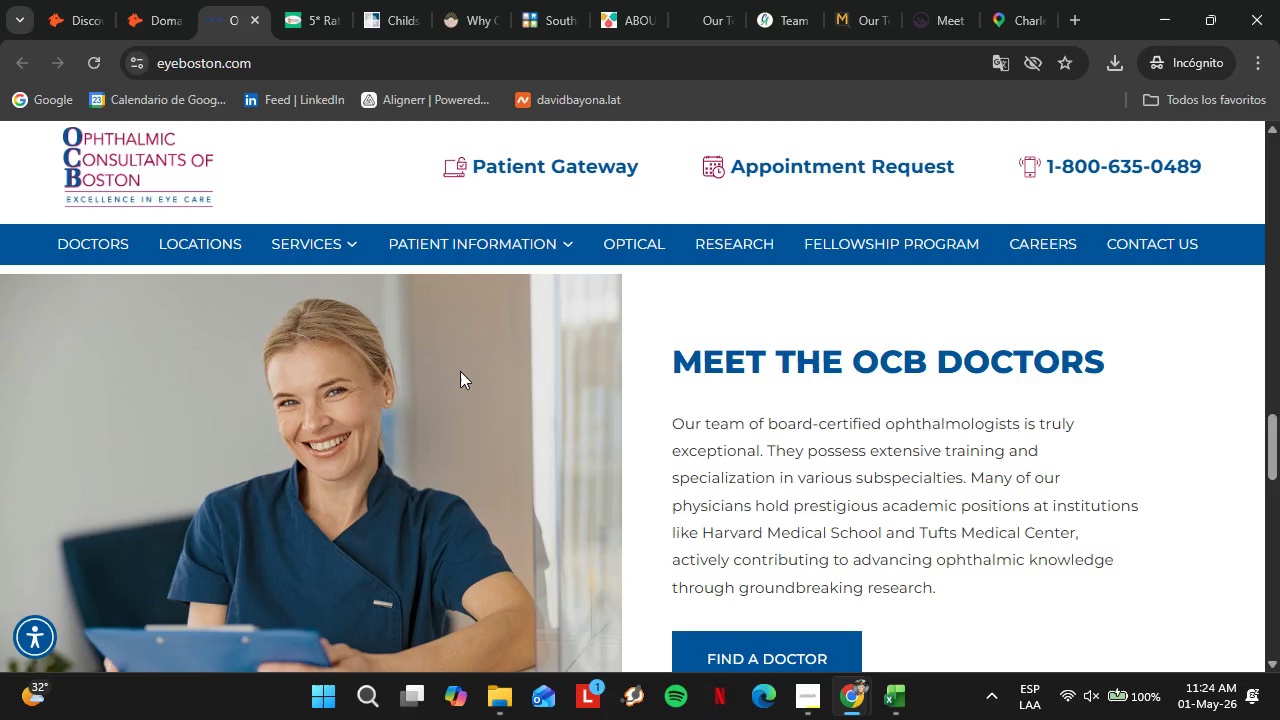 
wait(7.02)
 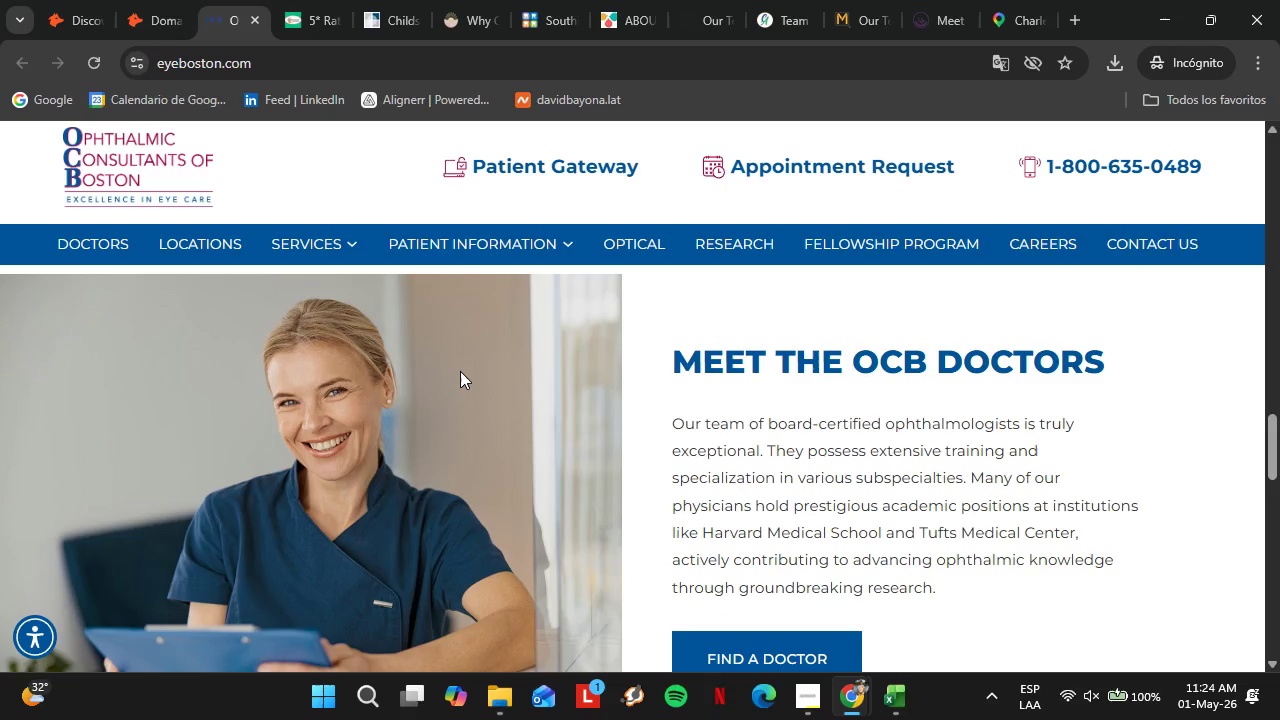 
scroll: coordinate [554, 346], scroll_direction: down, amount: 12.0
 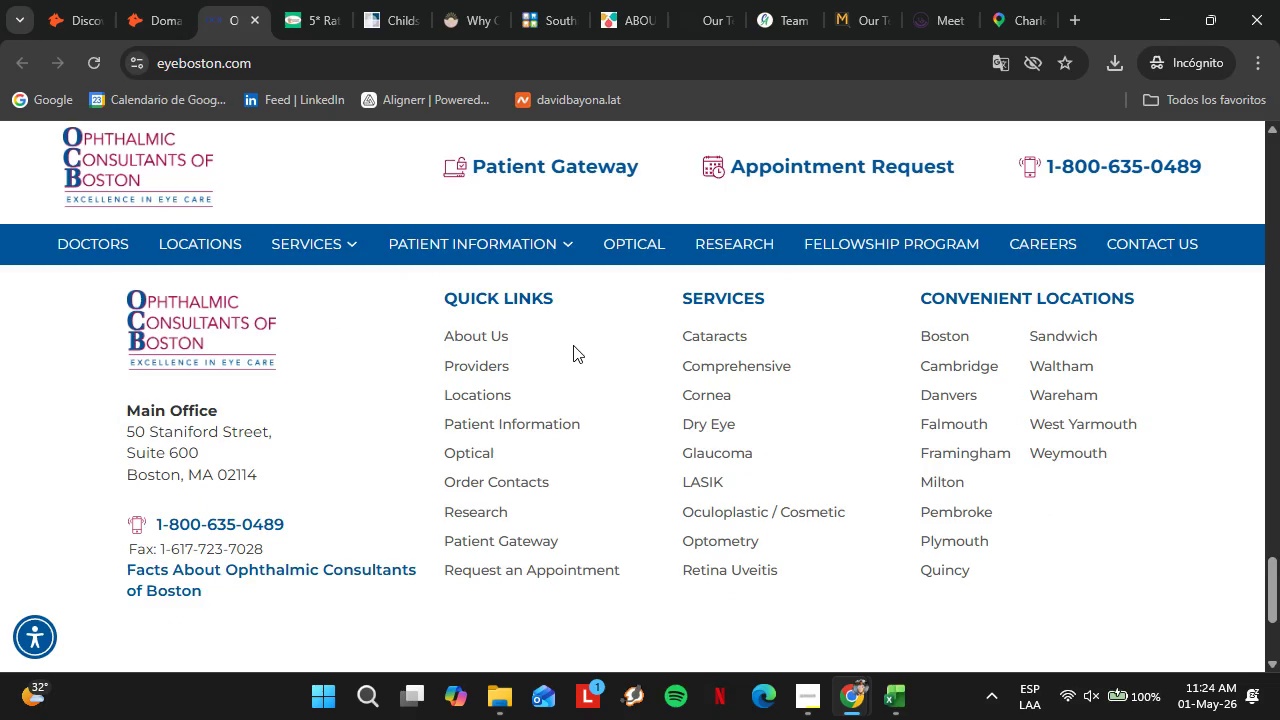 
scroll: coordinate [573, 345], scroll_direction: up, amount: 1.0
 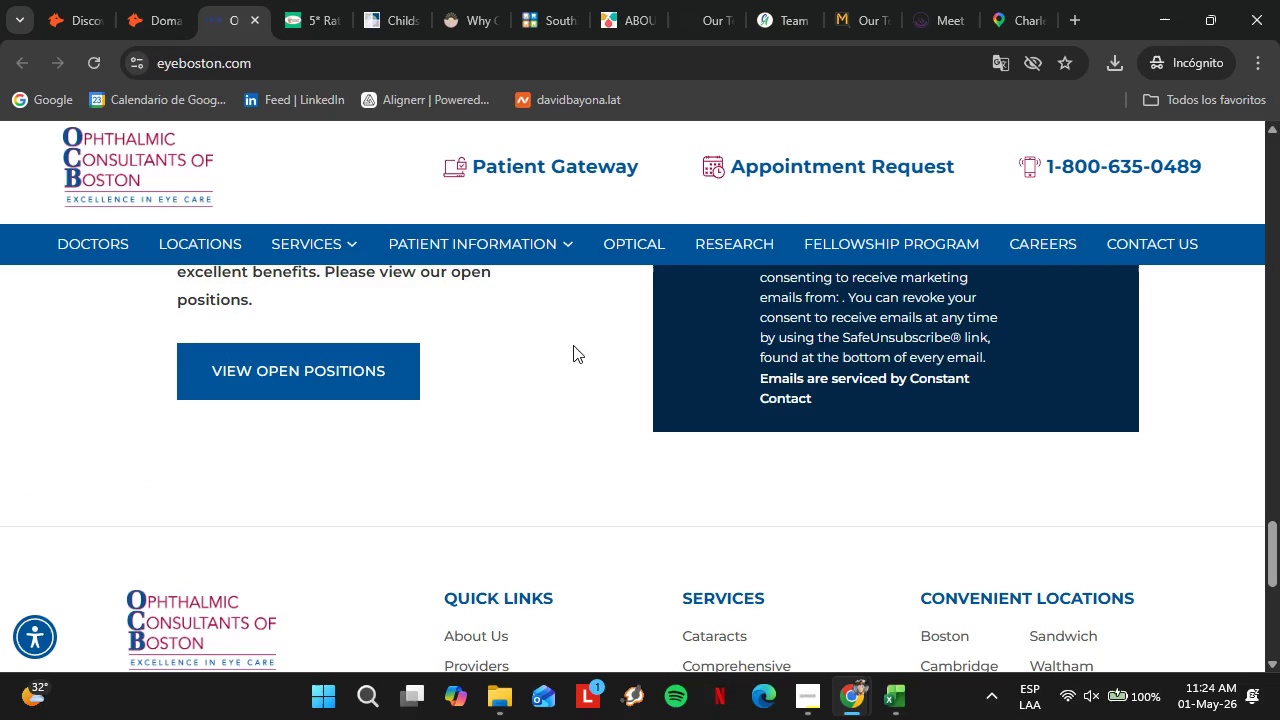 
wait(5.66)
 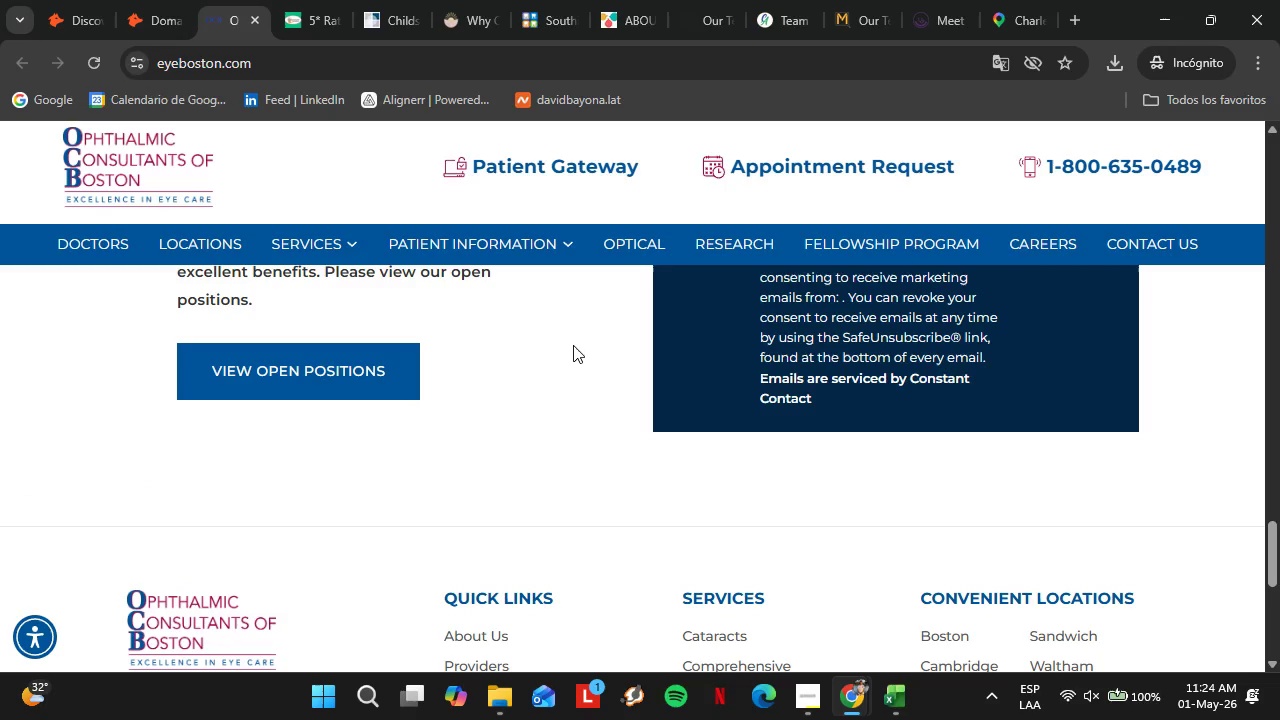 
scroll: coordinate [588, 417], scroll_direction: down, amount: 2.0
 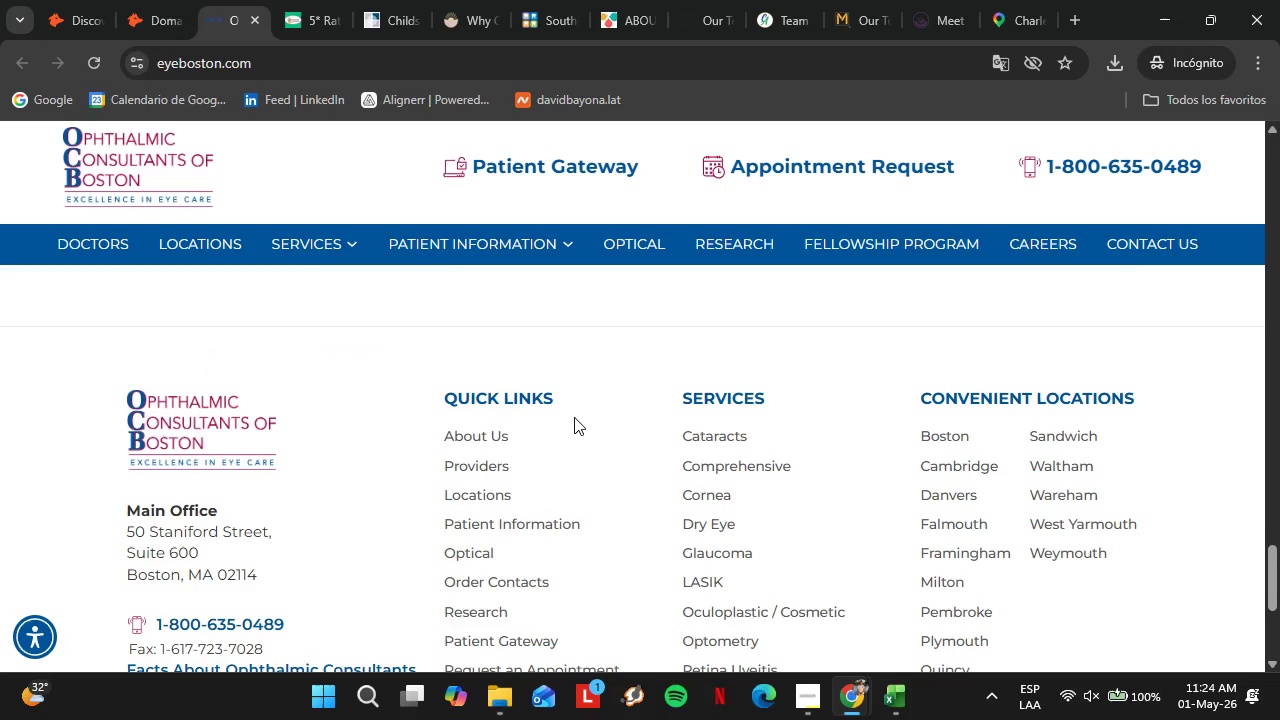 
scroll: coordinate [388, 240], scroll_direction: up, amount: 22.0
 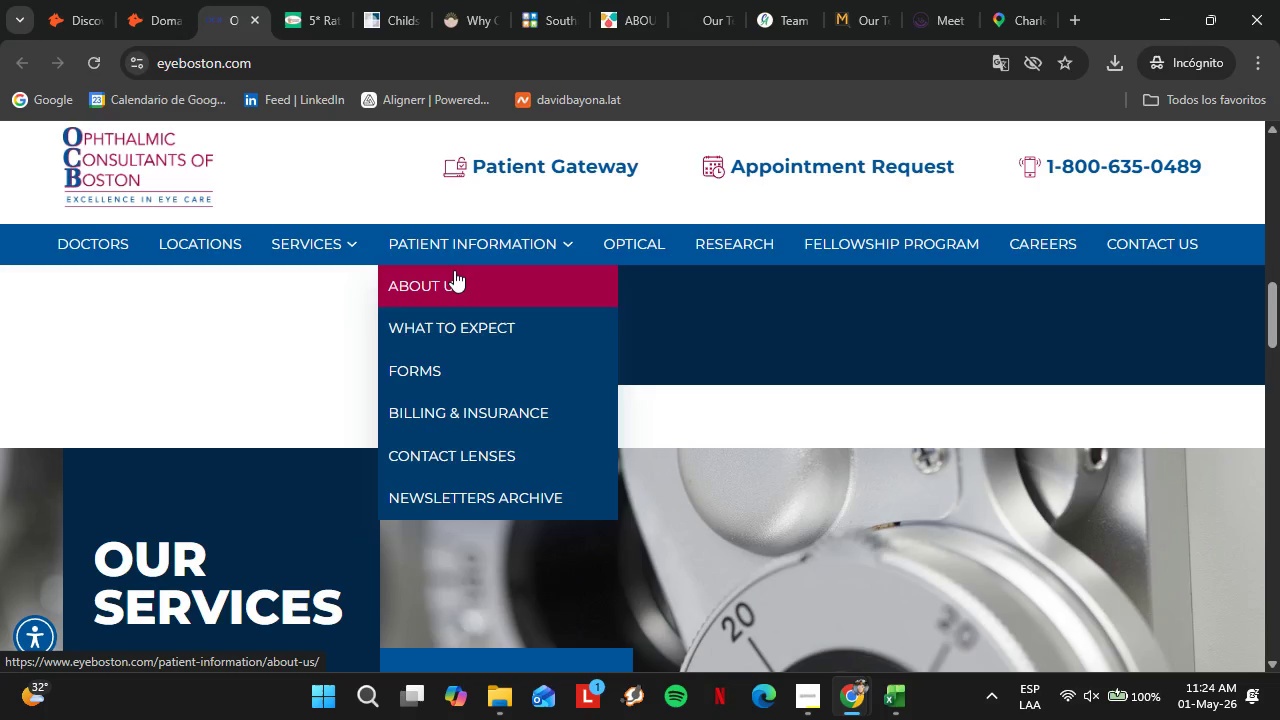 
left_click([454, 279])
 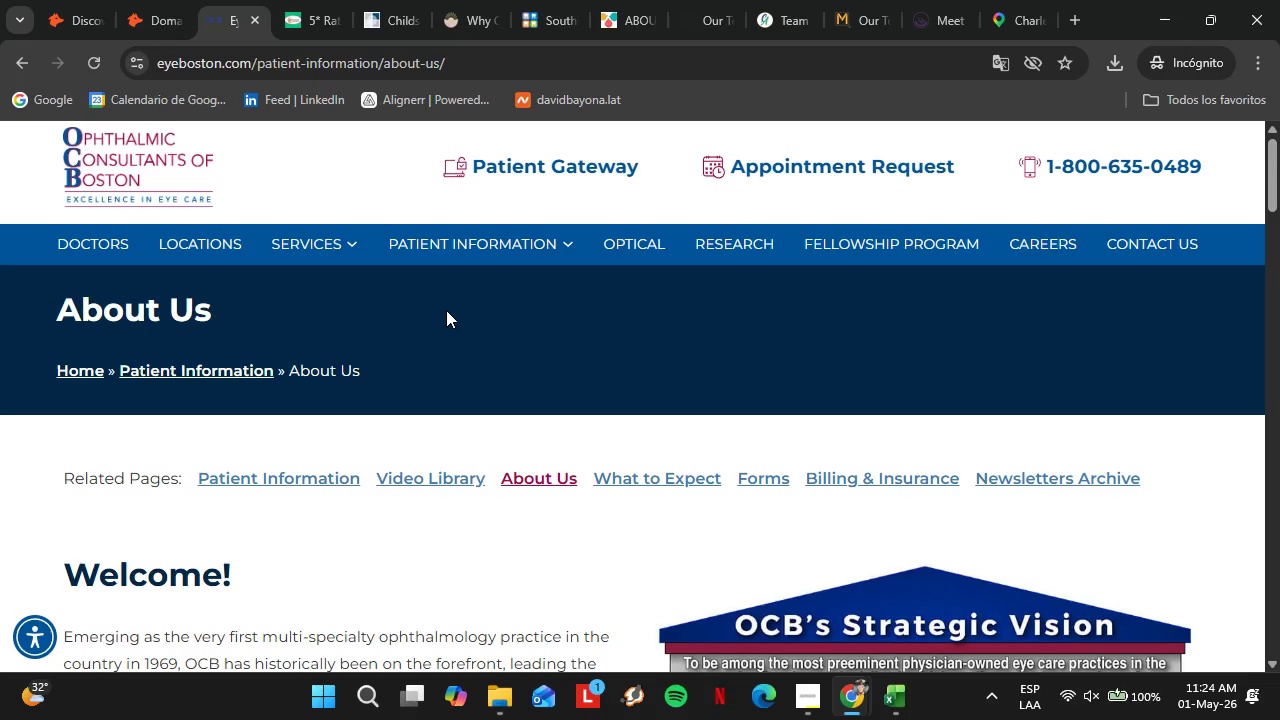 
scroll: coordinate [529, 386], scroll_direction: down, amount: 7.0
 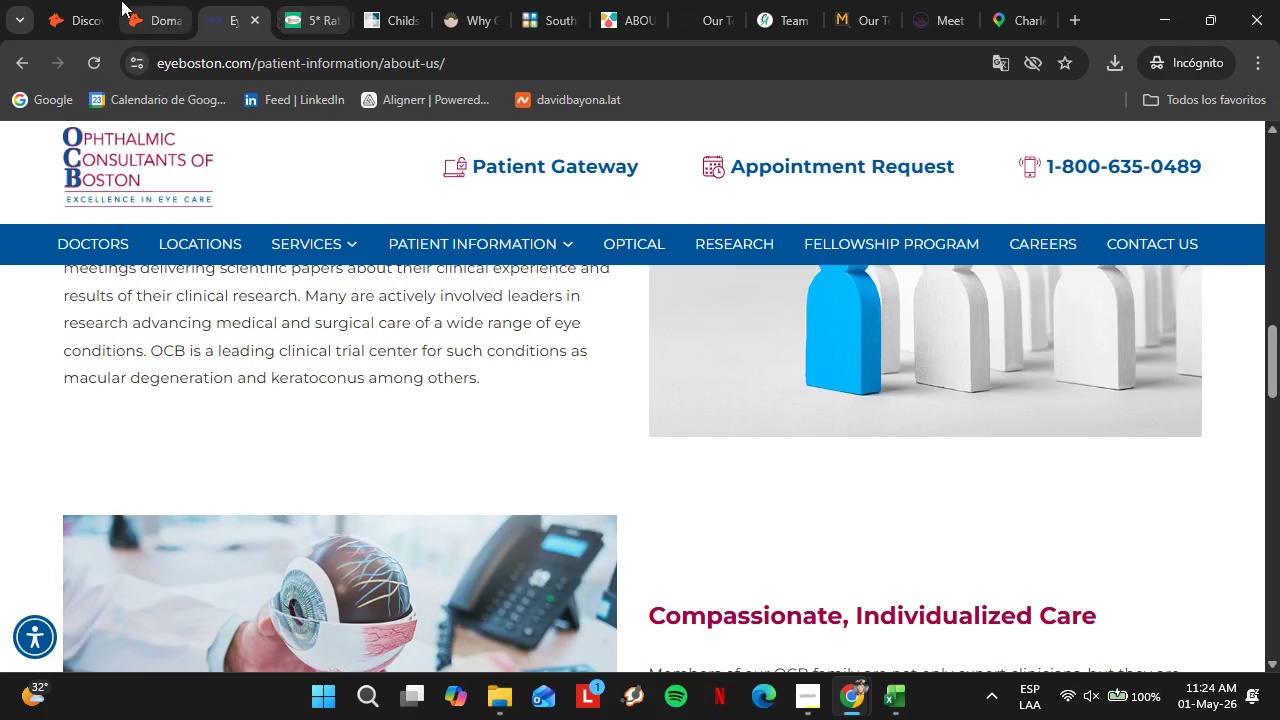 
scroll: coordinate [333, 549], scroll_direction: up, amount: 13.0
 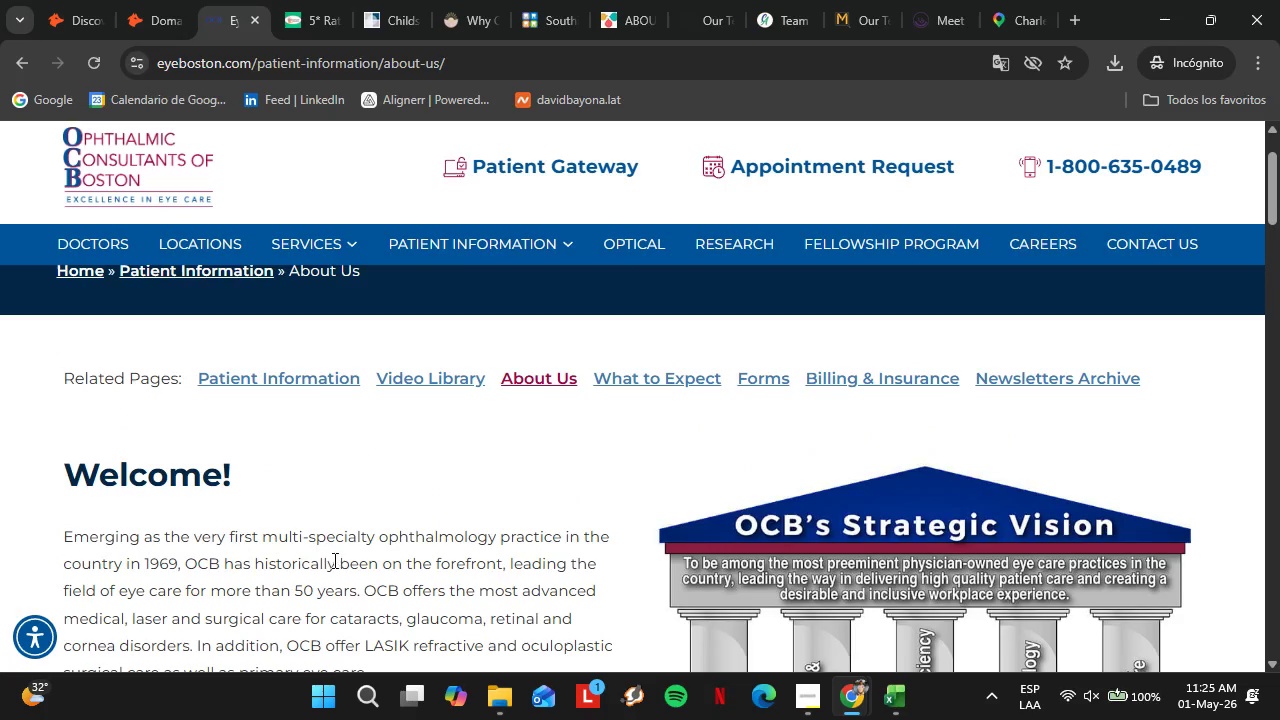 
scroll: coordinate [374, 543], scroll_direction: down, amount: 20.0
 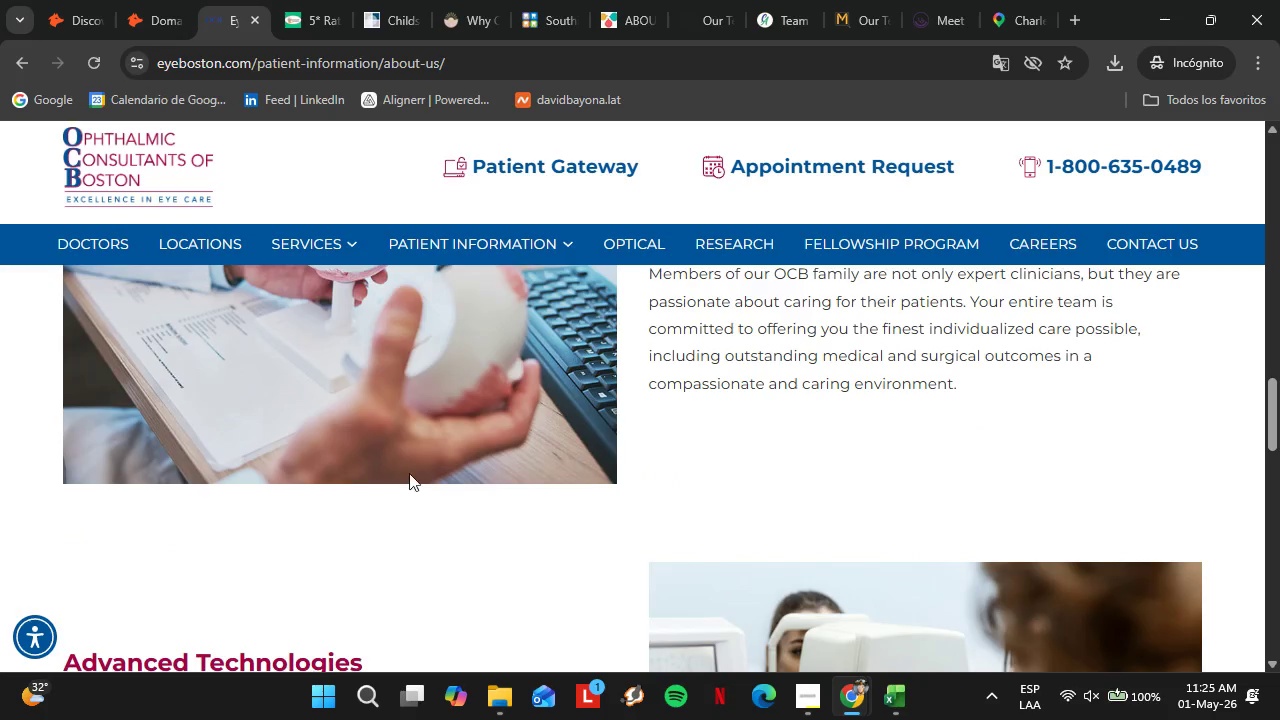 
scroll: coordinate [695, 438], scroll_direction: down, amount: 13.0
 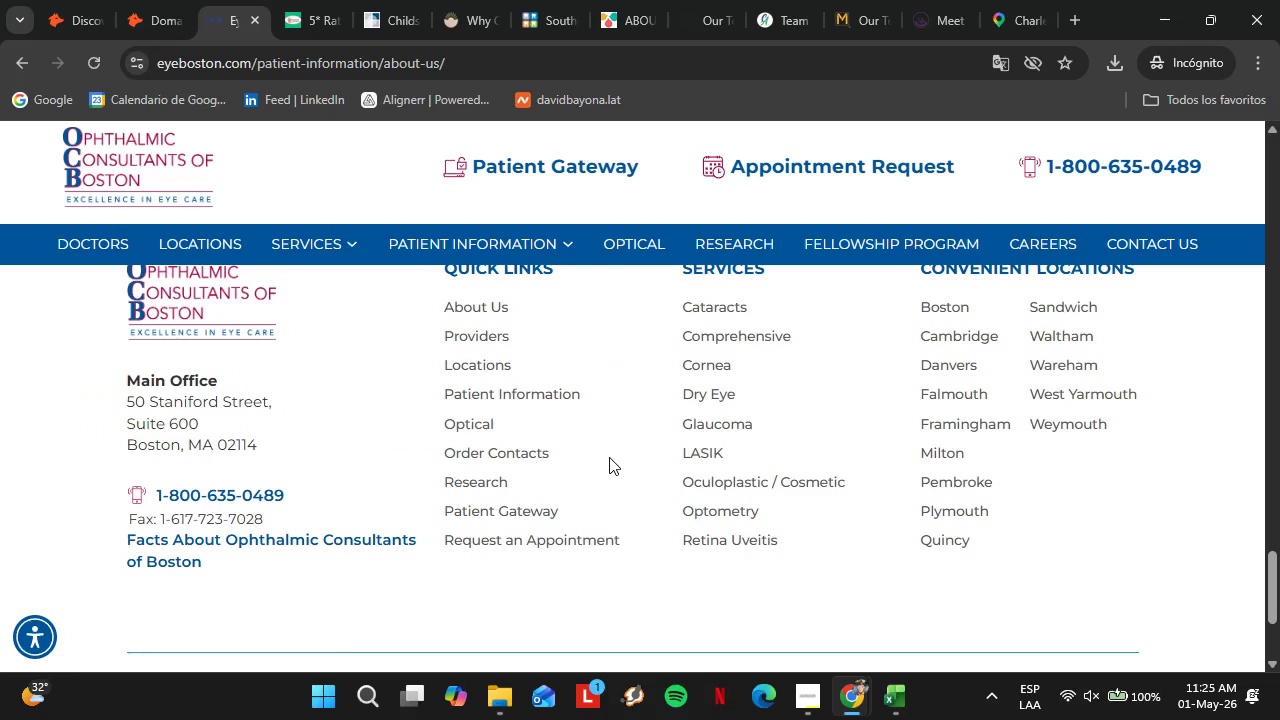 
scroll: coordinate [628, 418], scroll_direction: up, amount: 14.0
 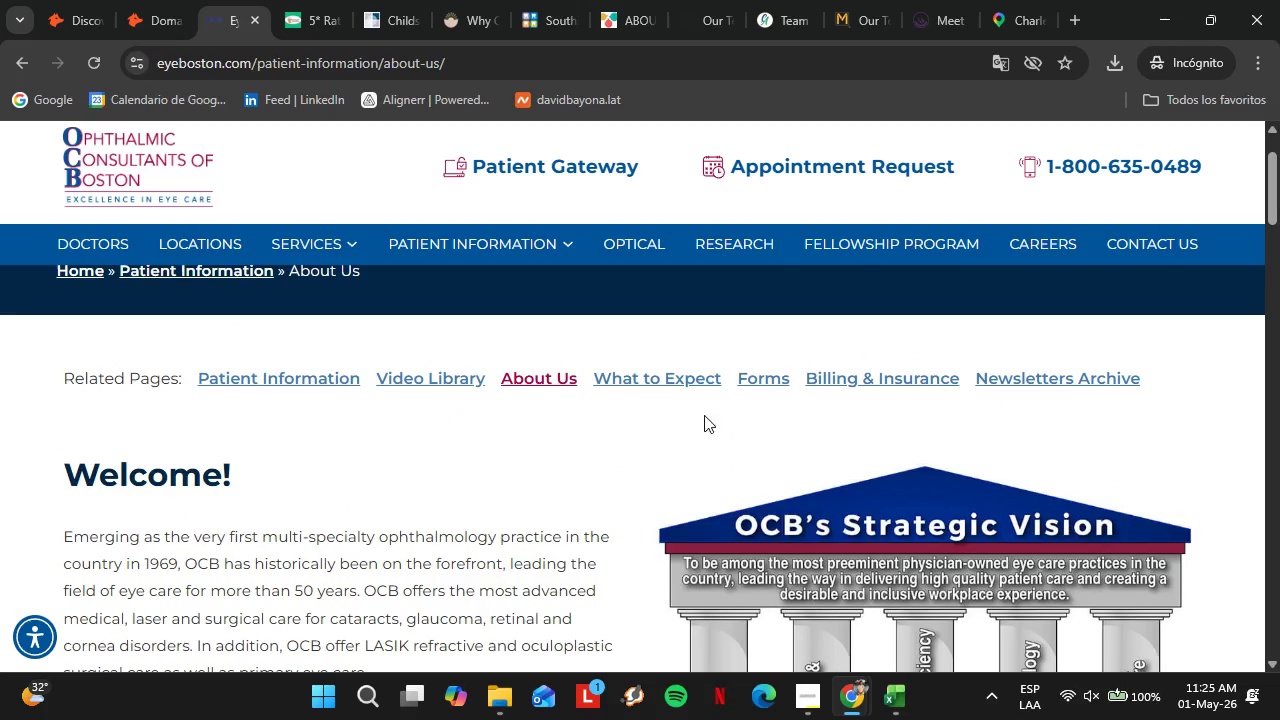 
scroll: coordinate [630, 433], scroll_direction: down, amount: 20.0
 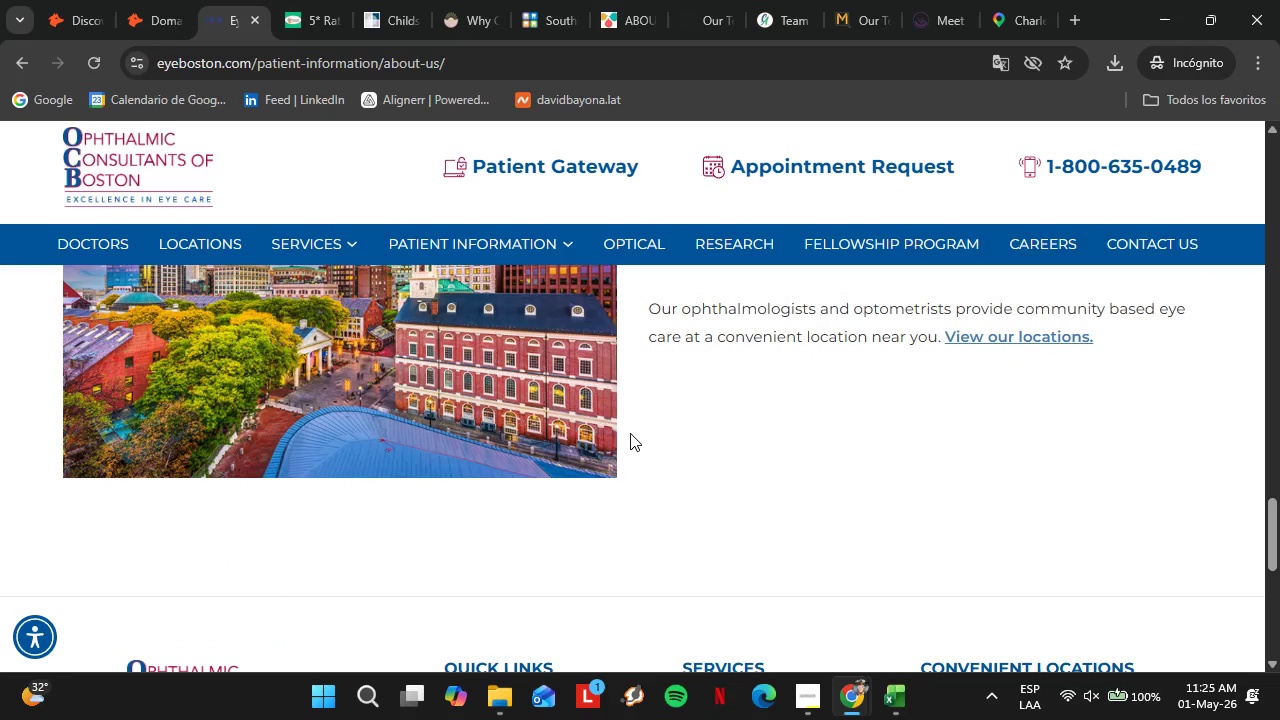 
scroll: coordinate [647, 342], scroll_direction: up, amount: 16.0
 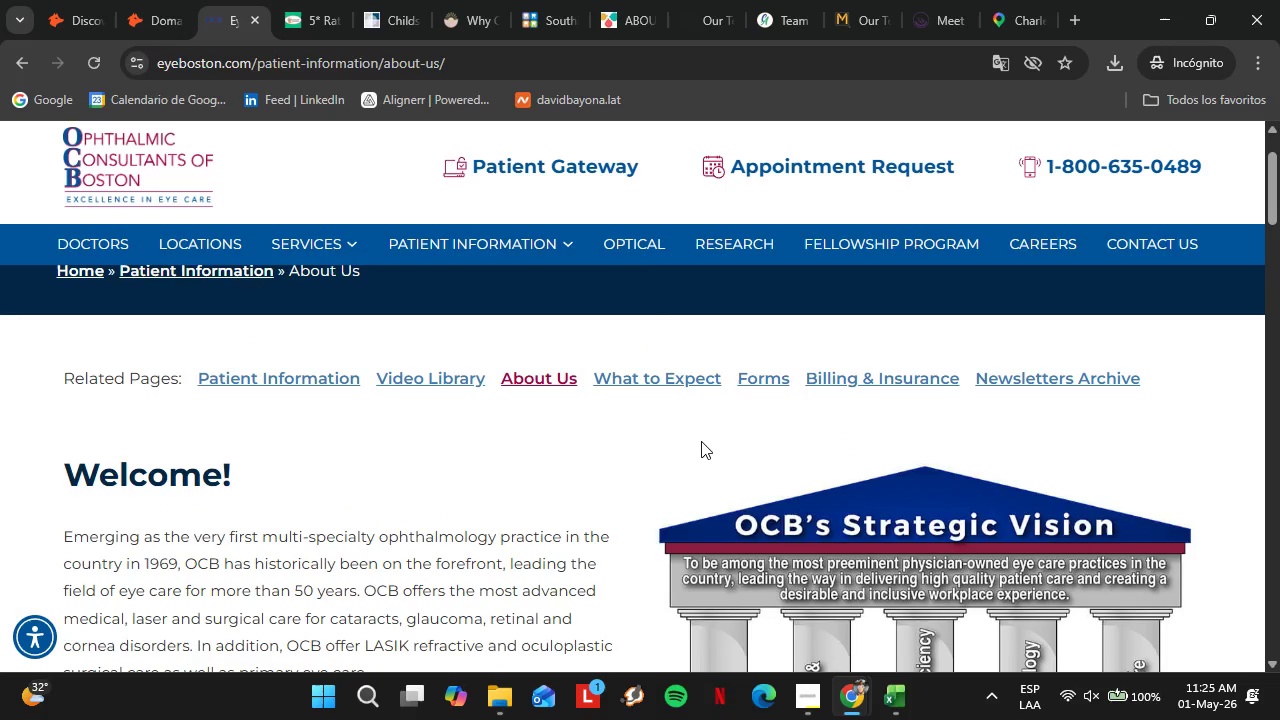 
scroll: coordinate [643, 489], scroll_direction: down, amount: 9.0
 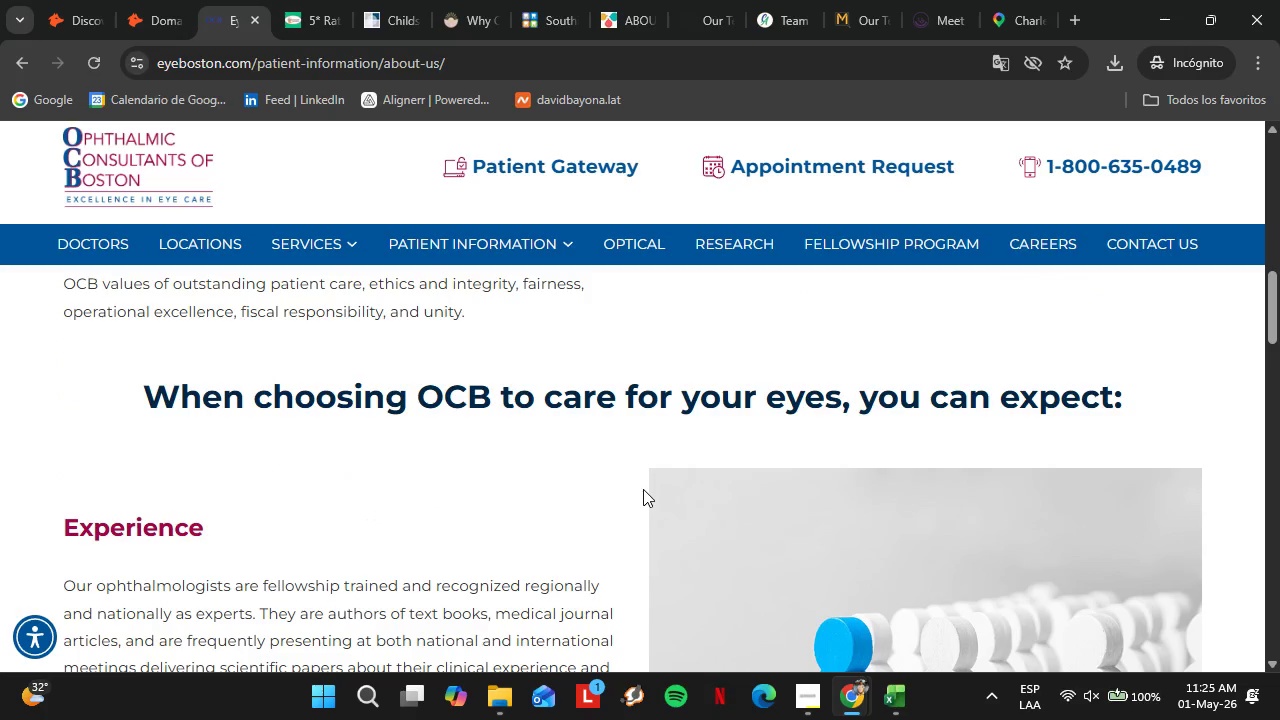 
scroll: coordinate [643, 489], scroll_direction: down, amount: 2.0
 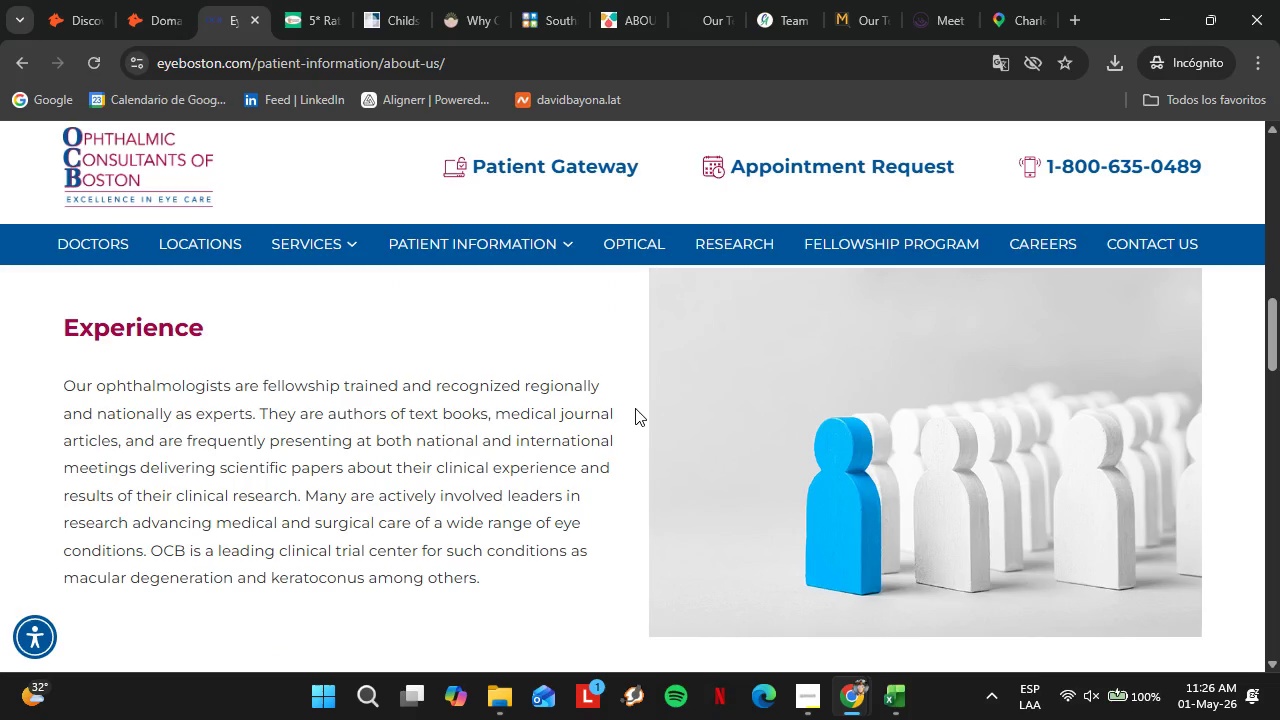 
wait(12.74)
 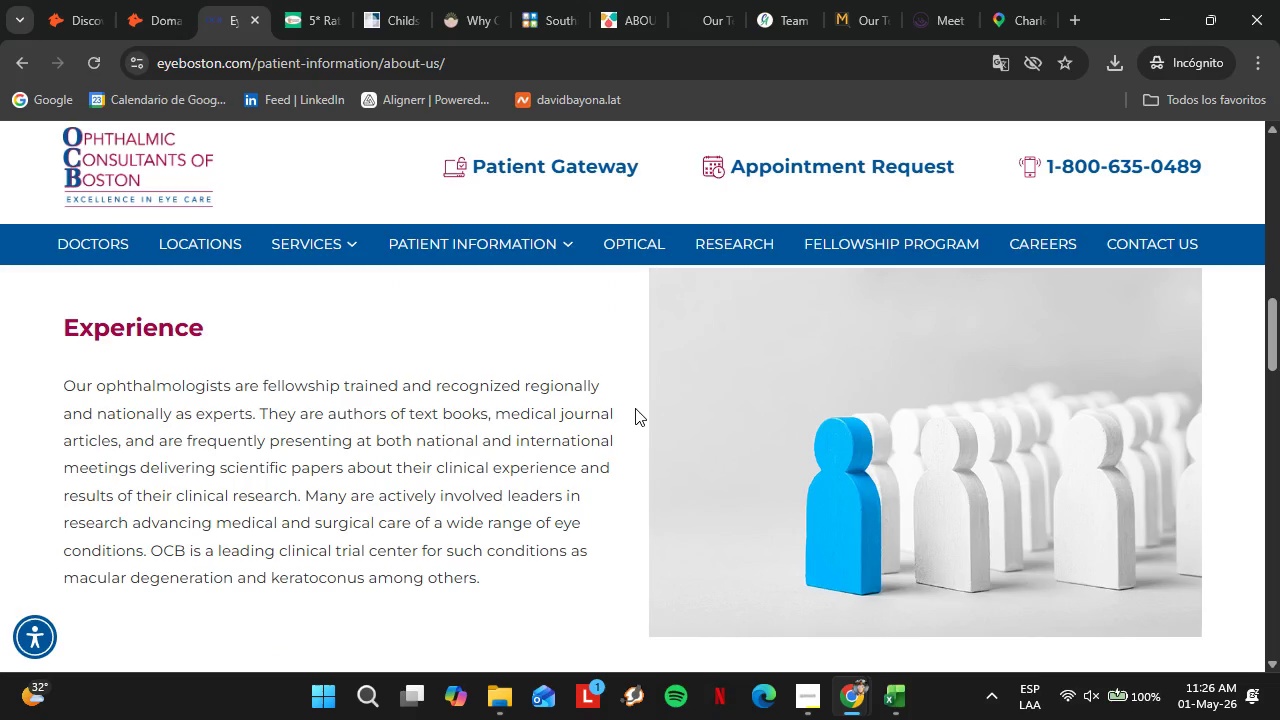 
scroll: coordinate [623, 416], scroll_direction: down, amount: 1.0
 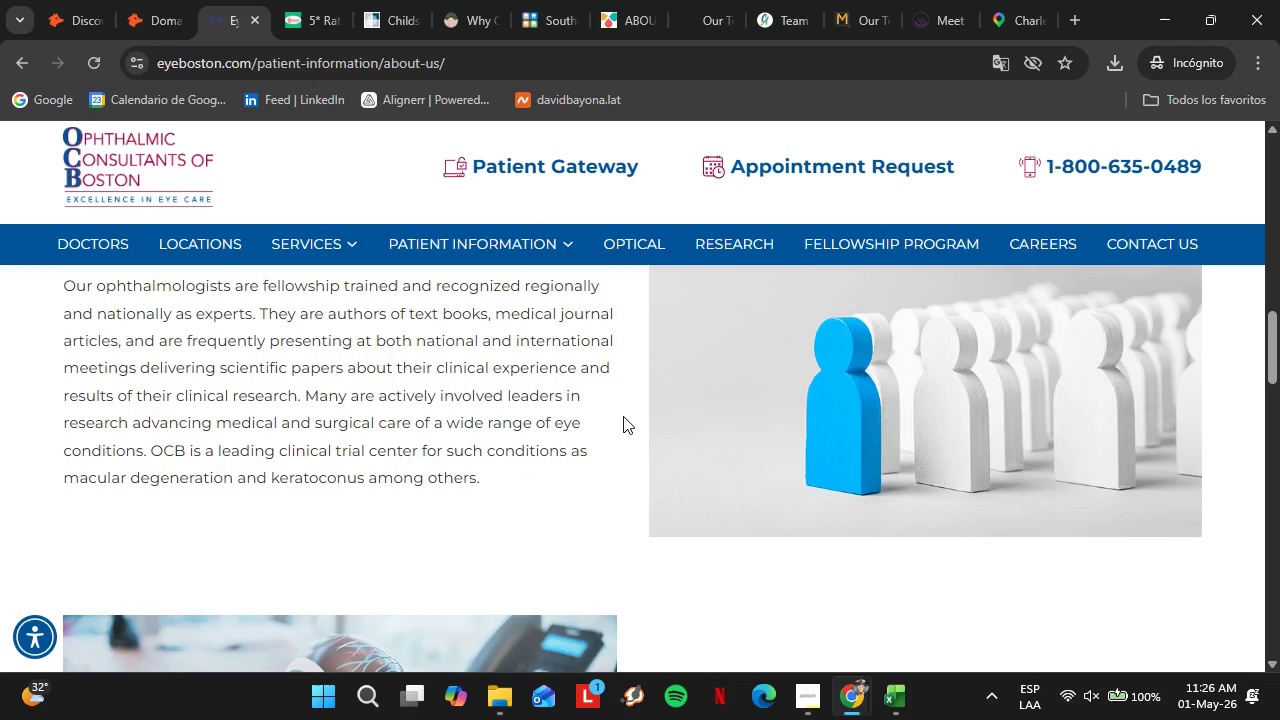 
wait(7.21)
 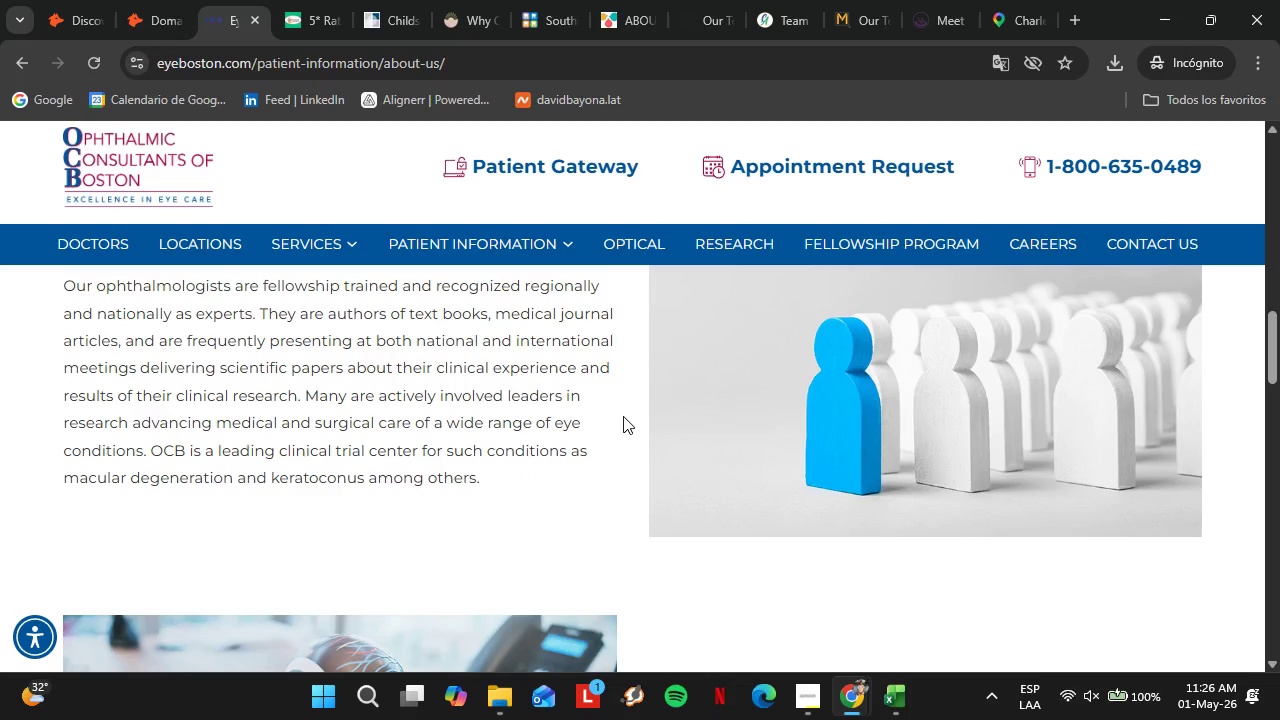 
scroll: coordinate [624, 416], scroll_direction: down, amount: 2.0
 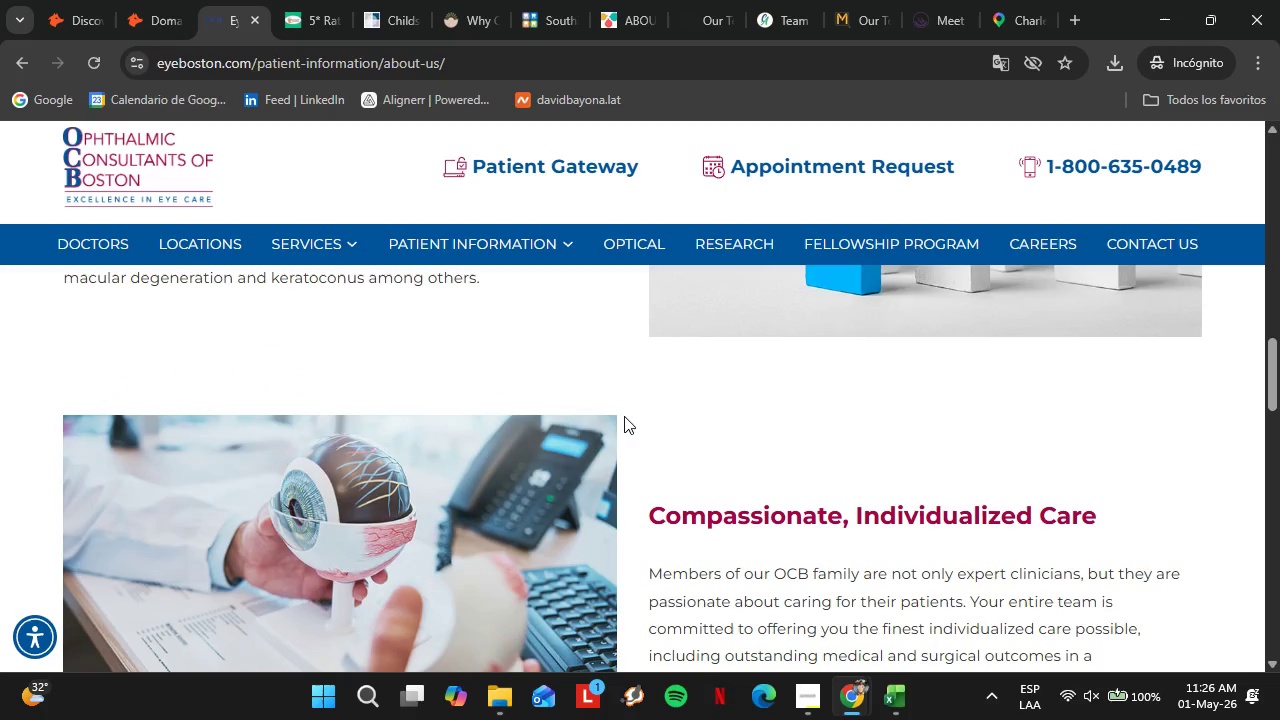 
wait(9.42)
 